 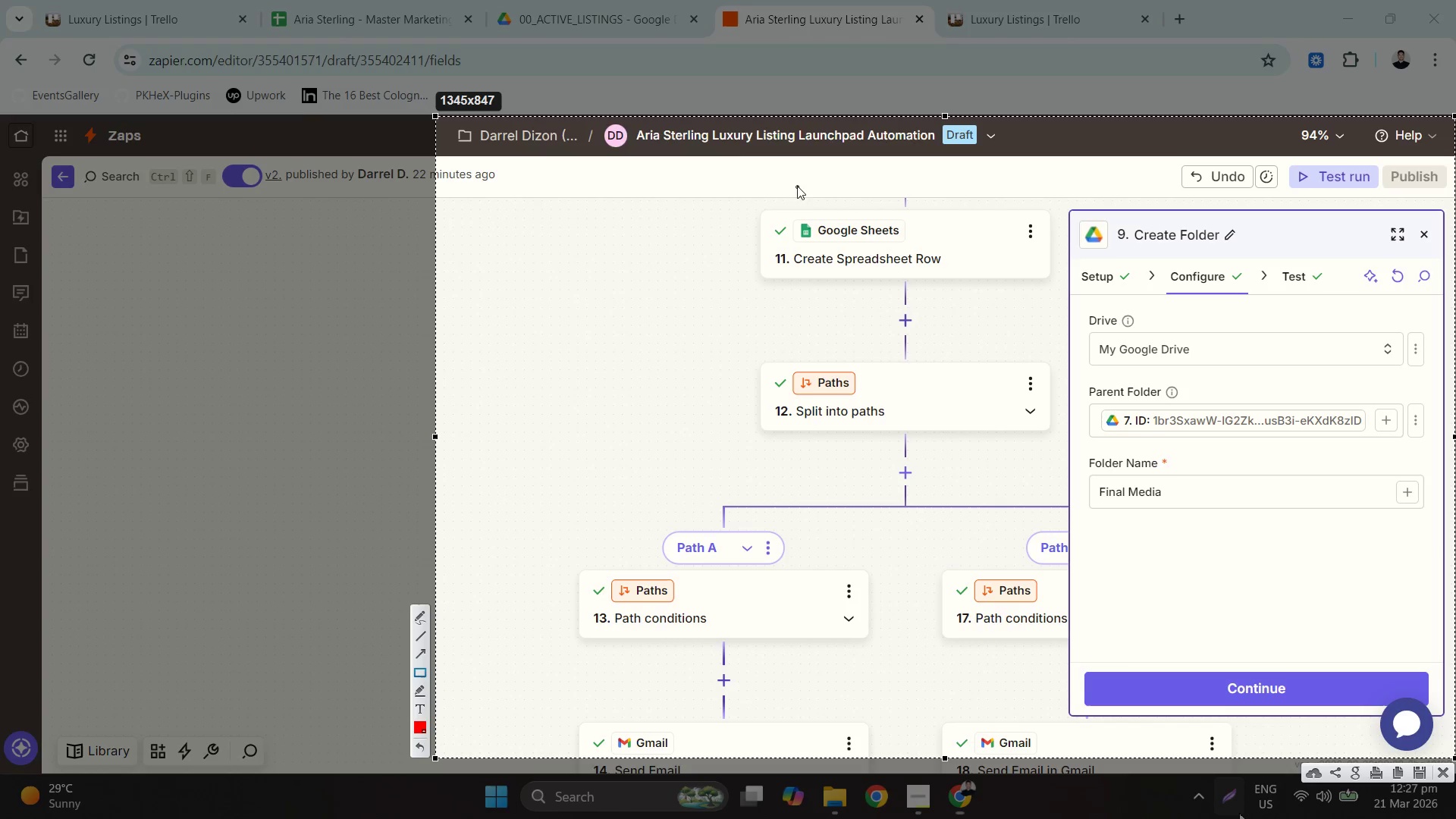 
left_click_drag(start_coordinate=[753, 206], to_coordinate=[1054, 286])
 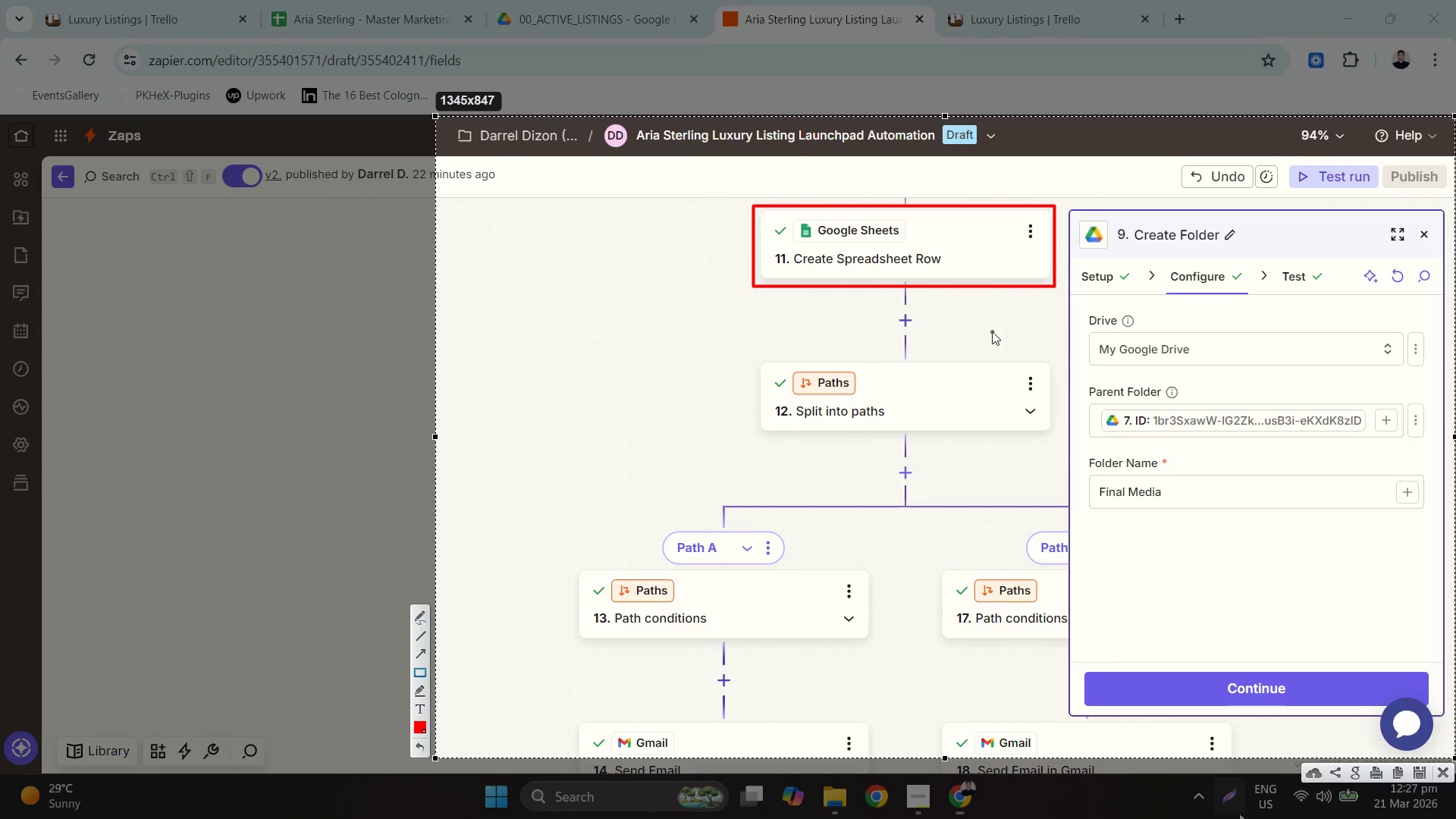 
right_click([992, 331])
 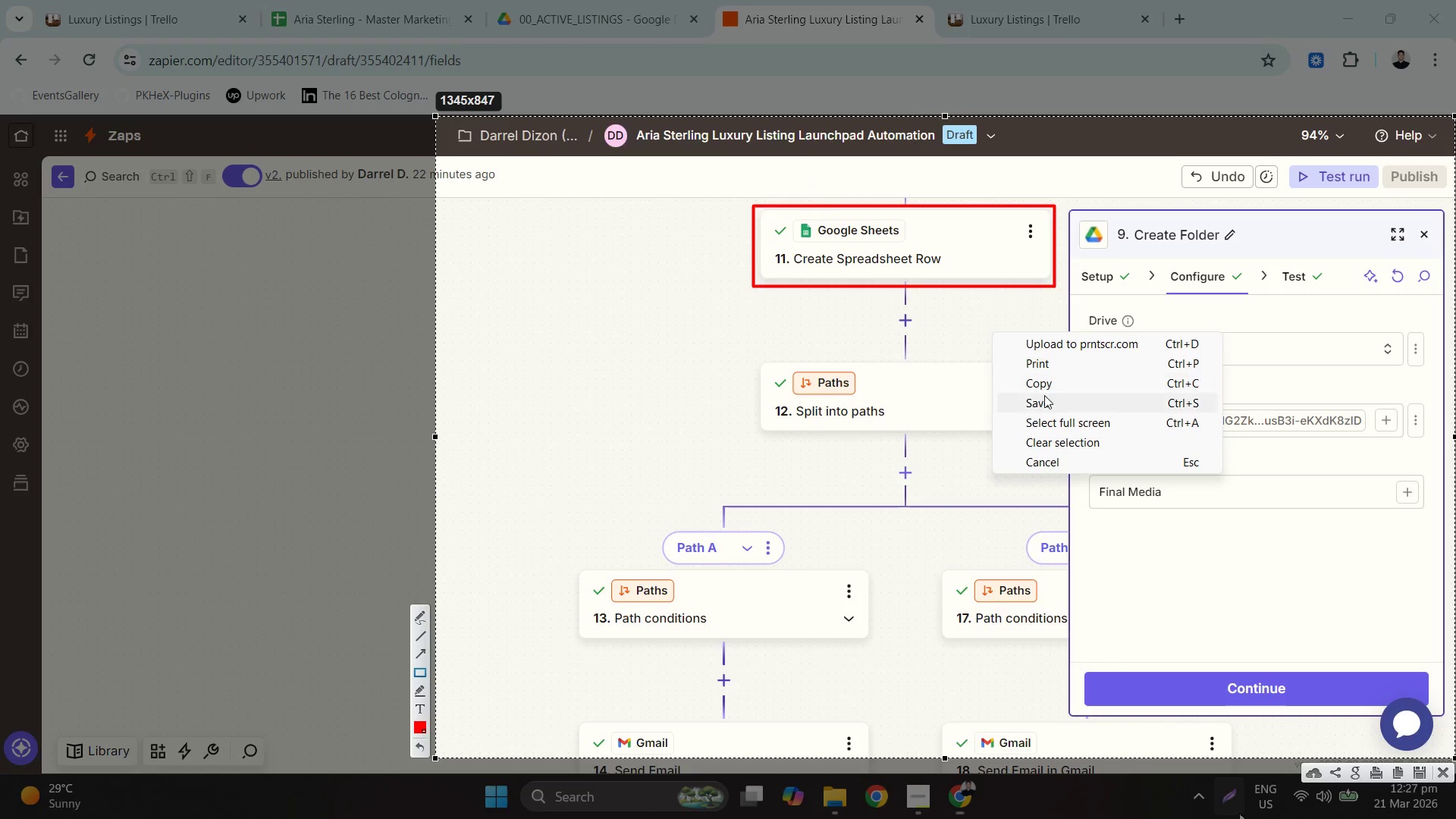 
left_click([1047, 401])
 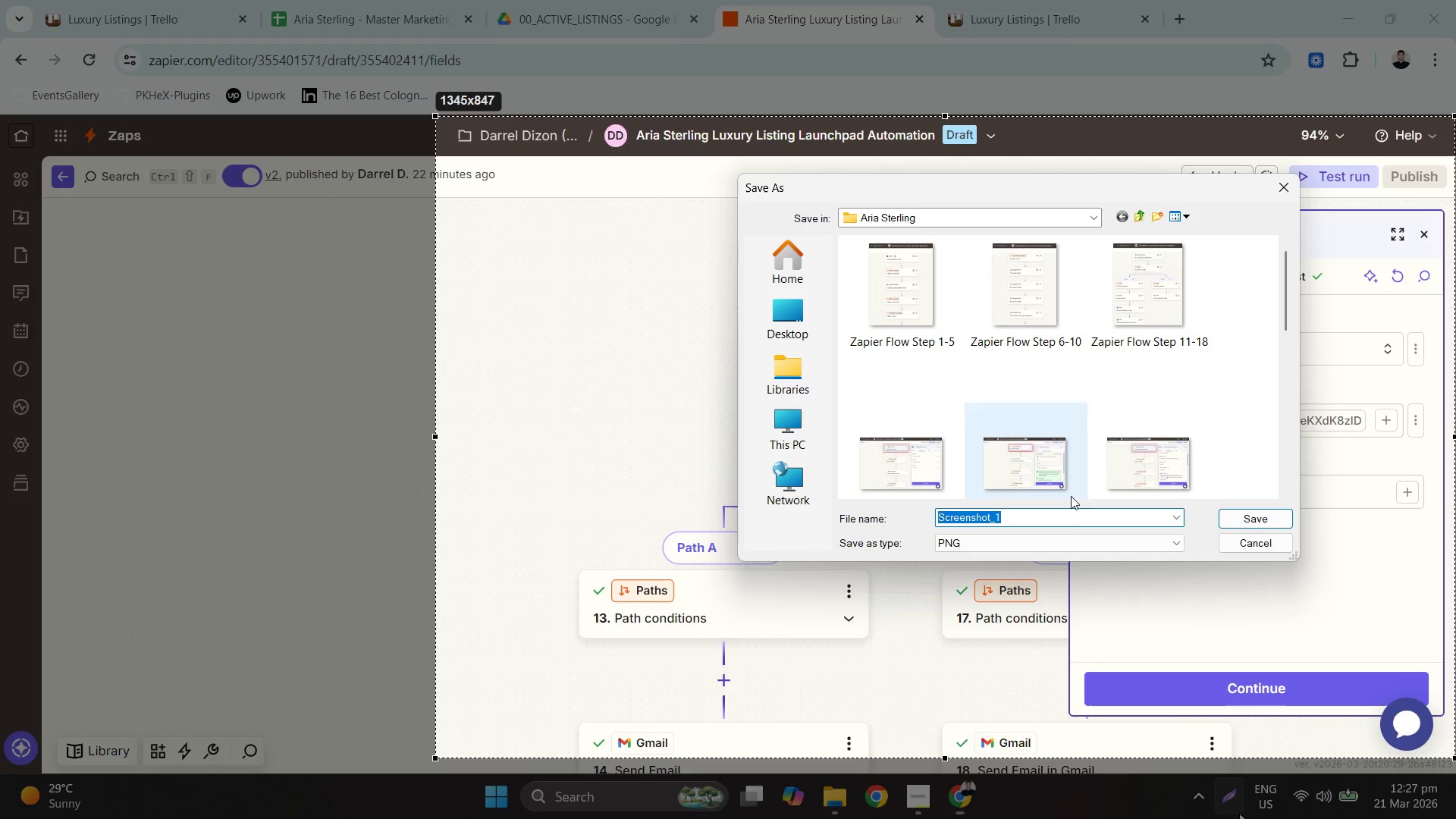 
scroll: coordinate [1124, 438], scroll_direction: down, amount: 7.0
 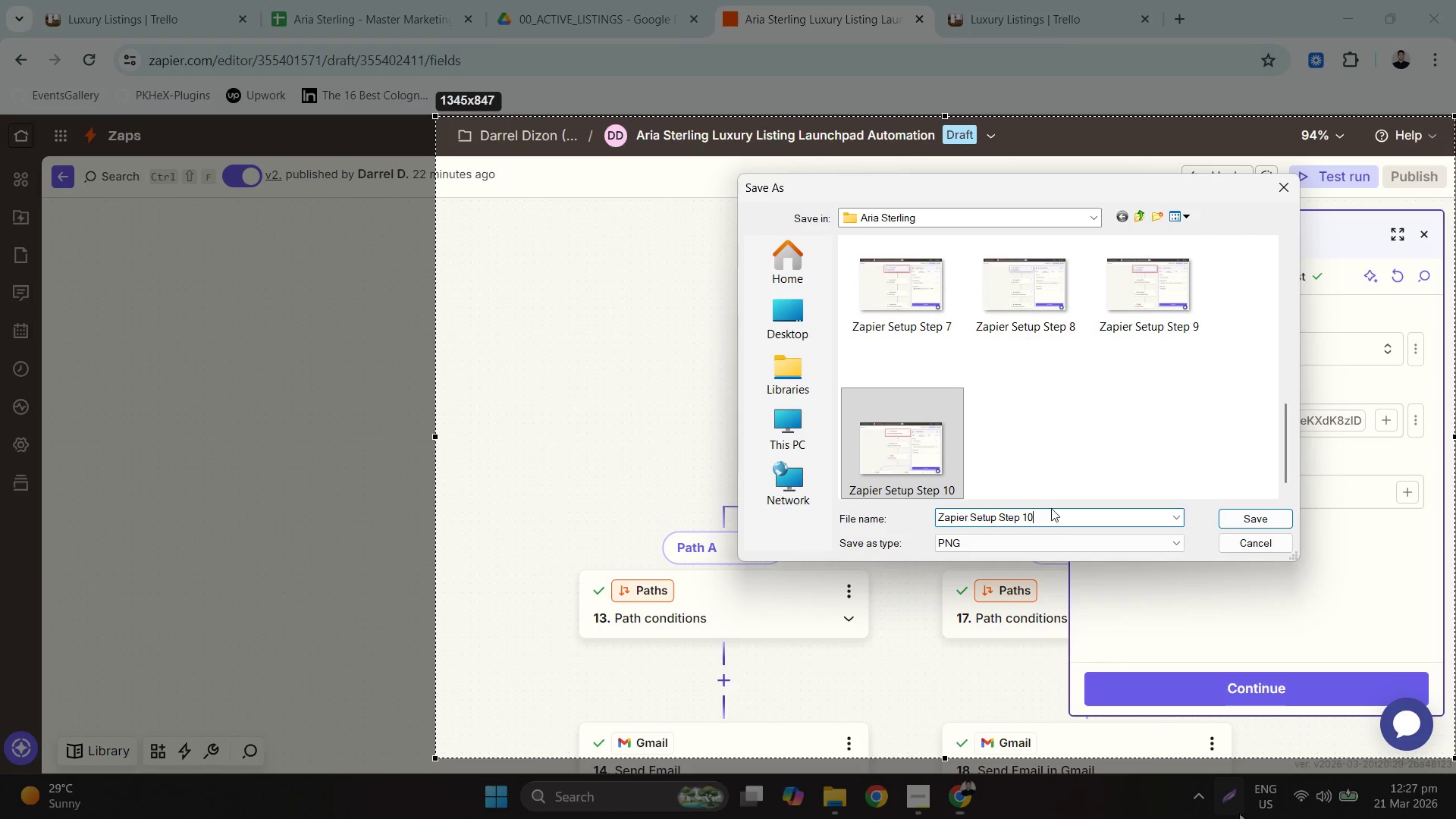 
key(Backspace)
 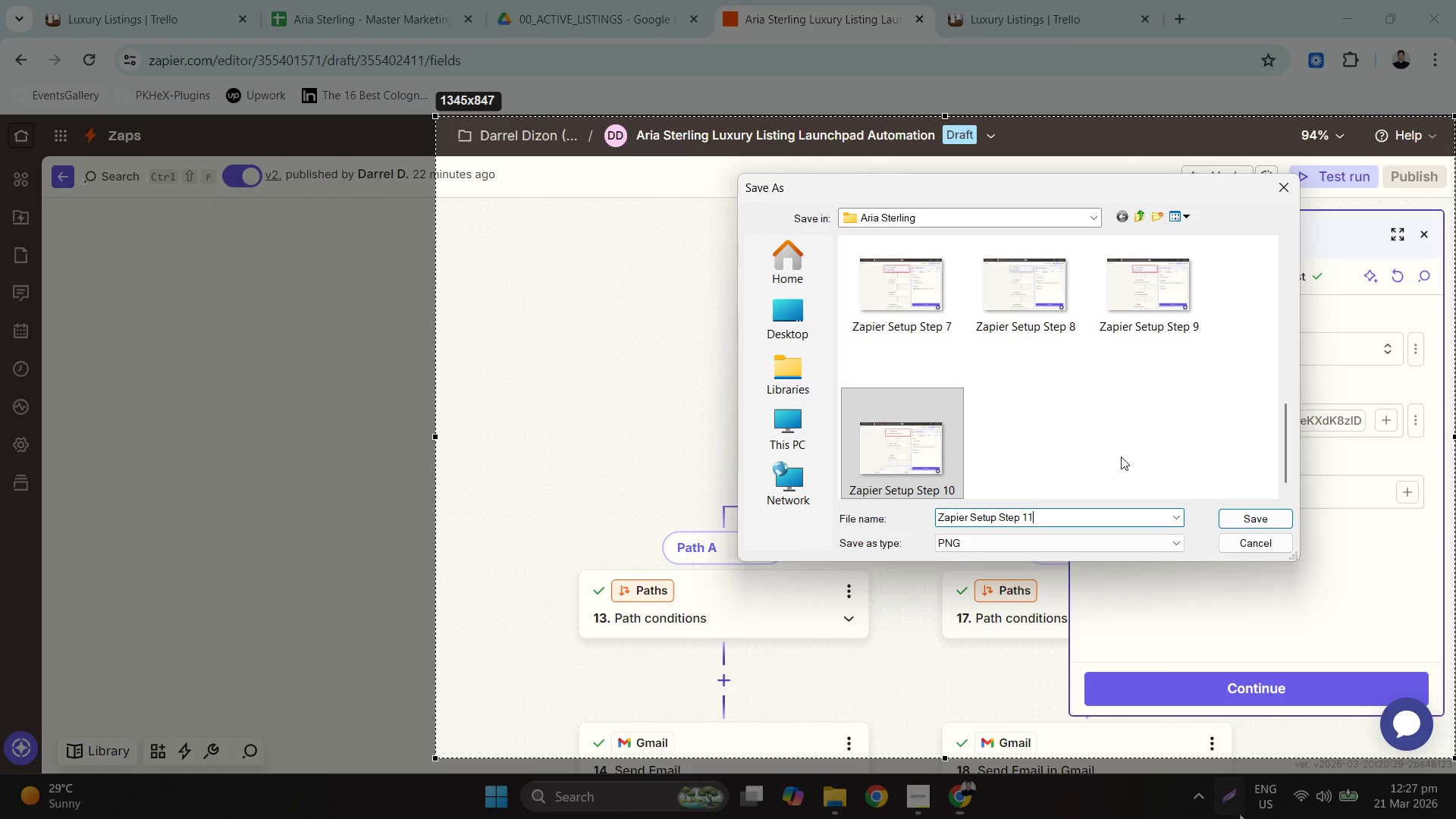 
key(Numpad1)
 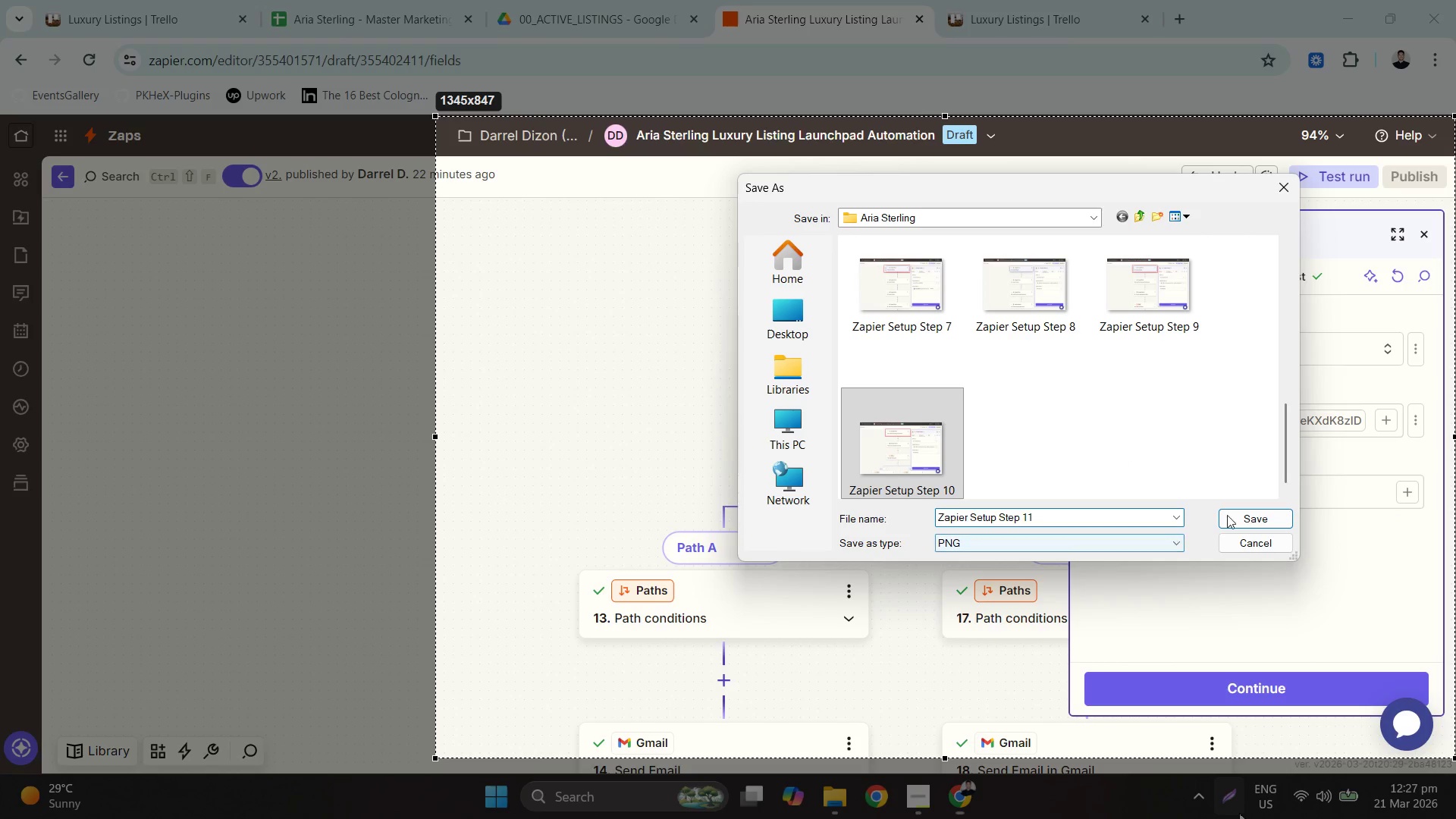 
left_click([1247, 510])
 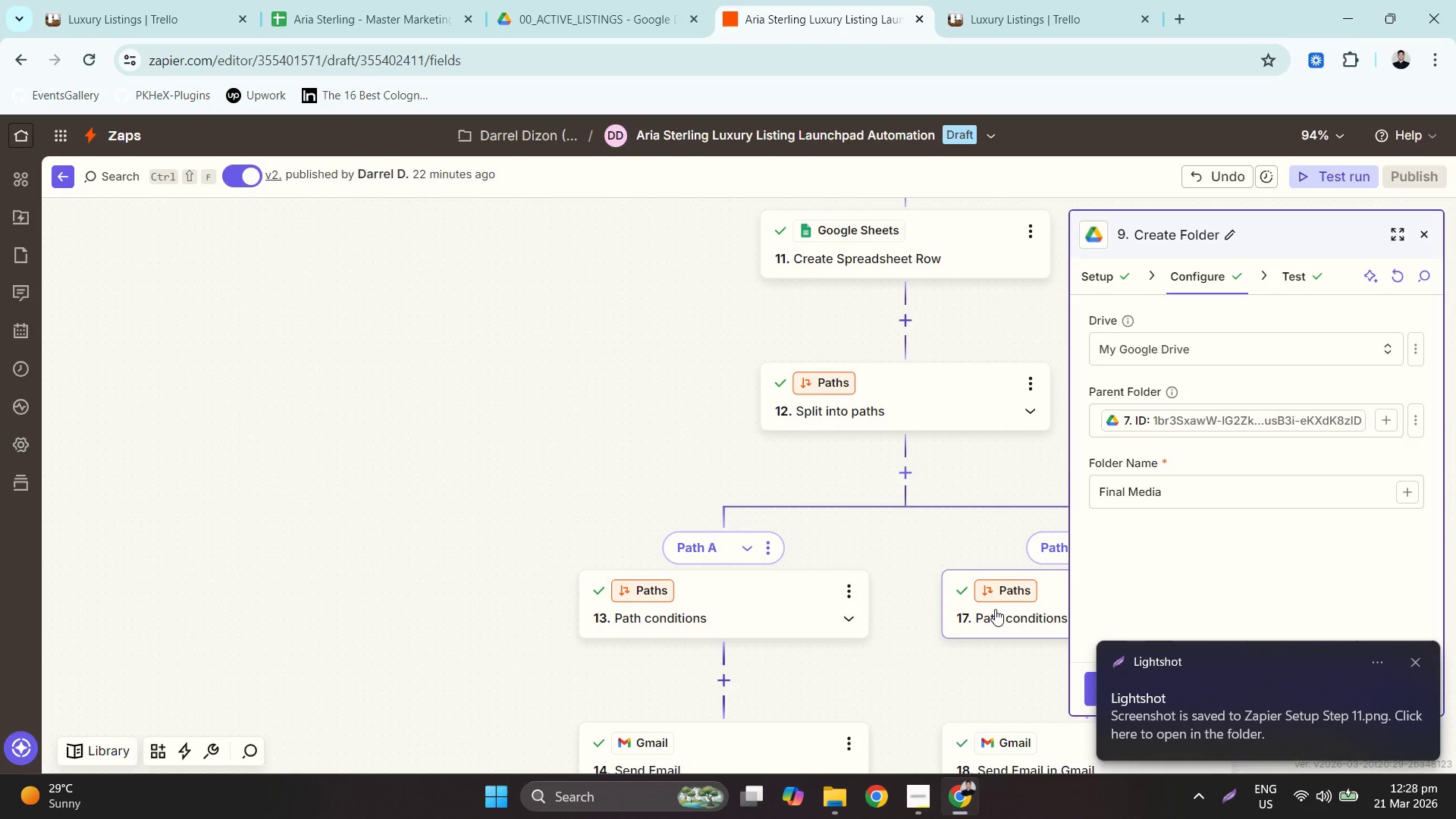 
left_click_drag(start_coordinate=[927, 677], to_coordinate=[934, 525])
 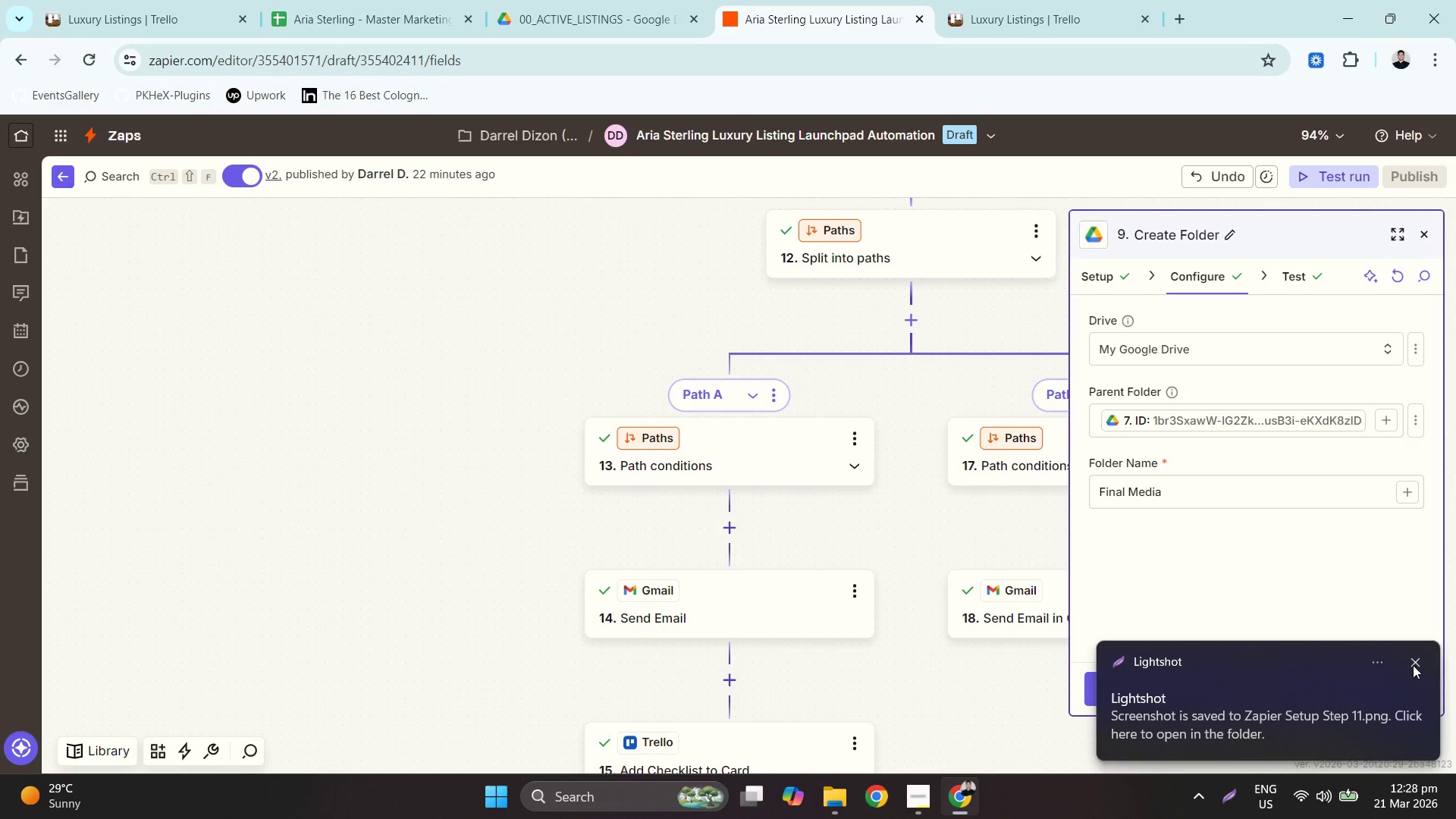 
left_click([1413, 664])
 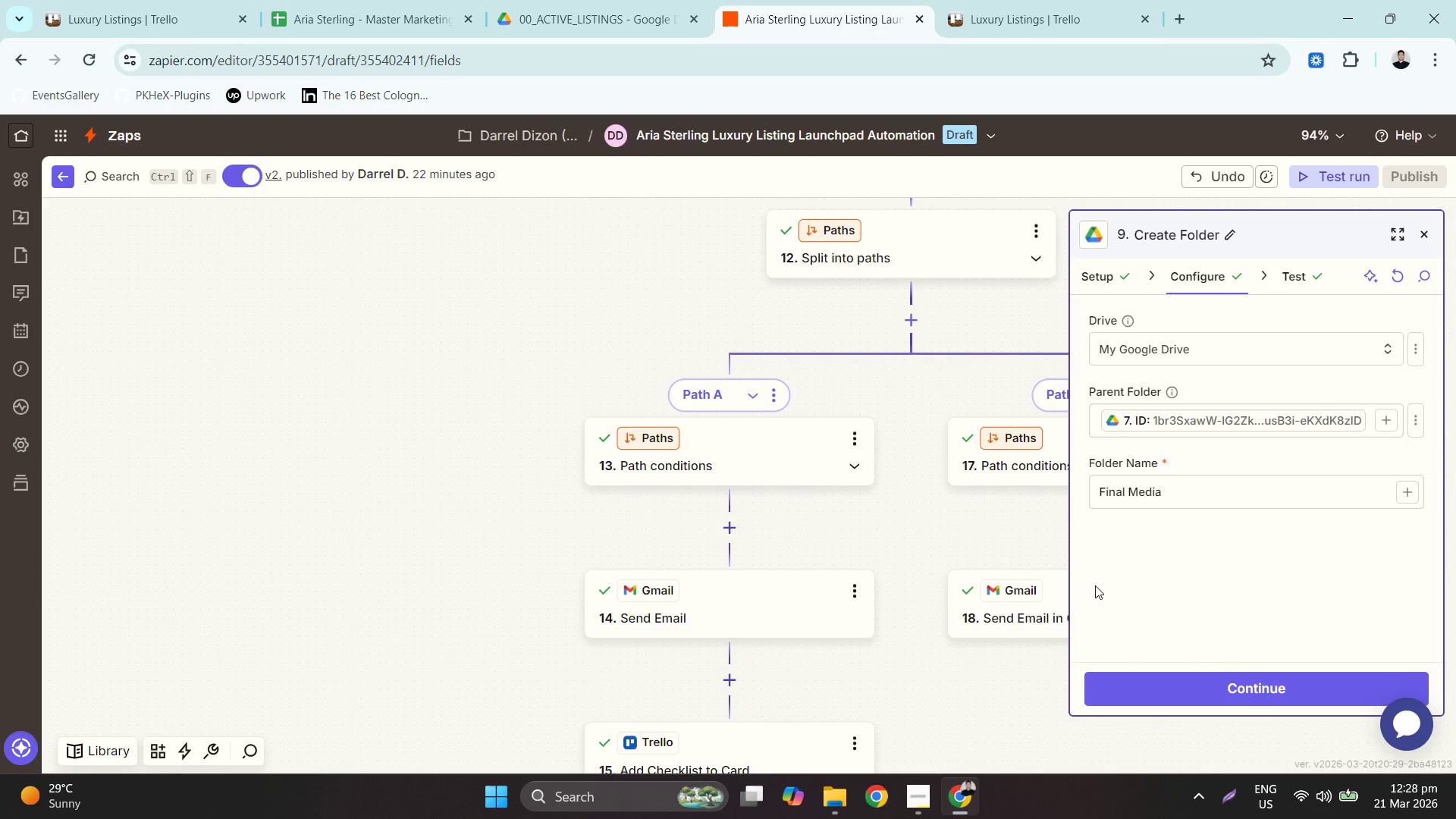 
wait(9.56)
 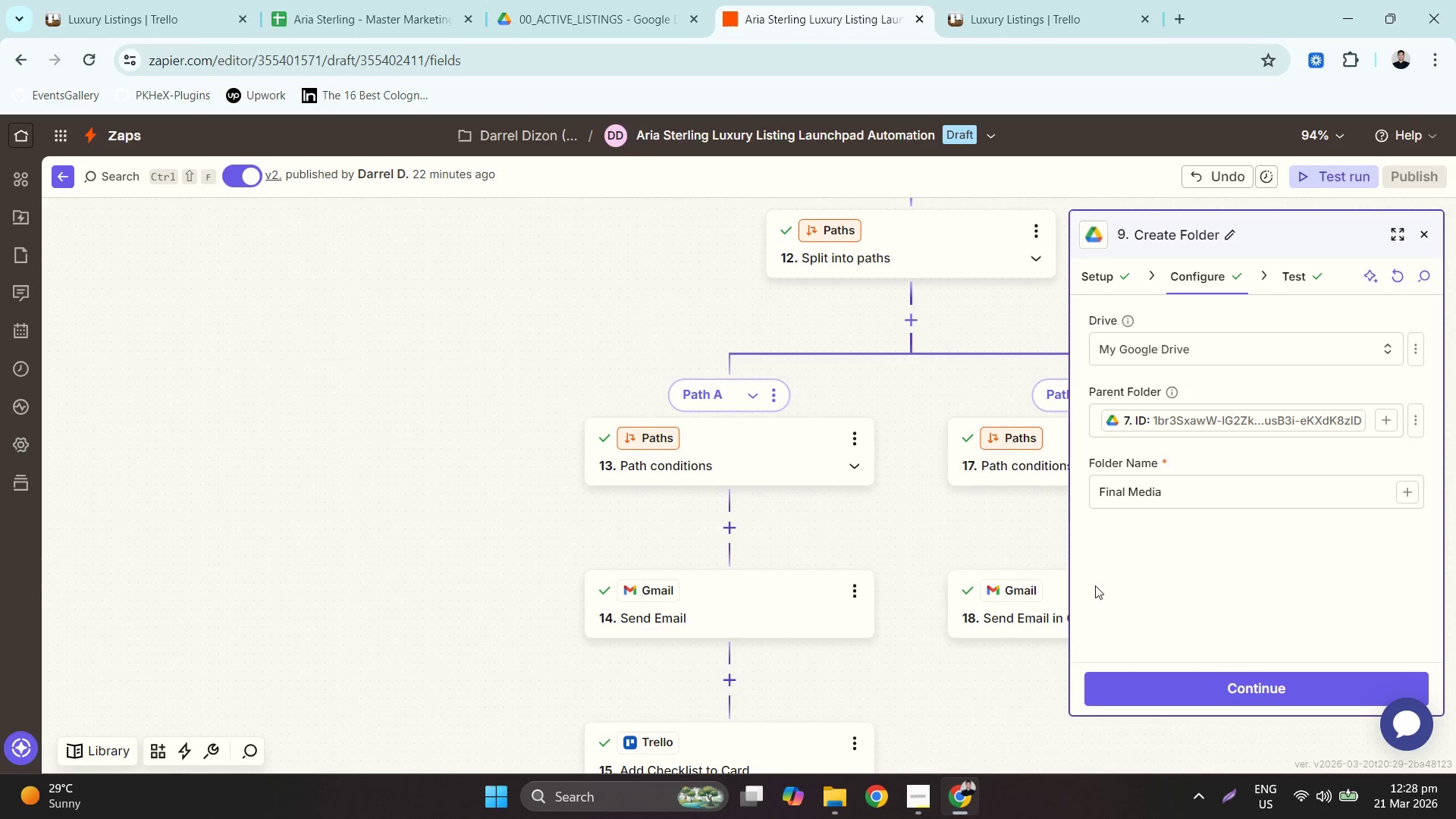 
right_click([622, 401])
 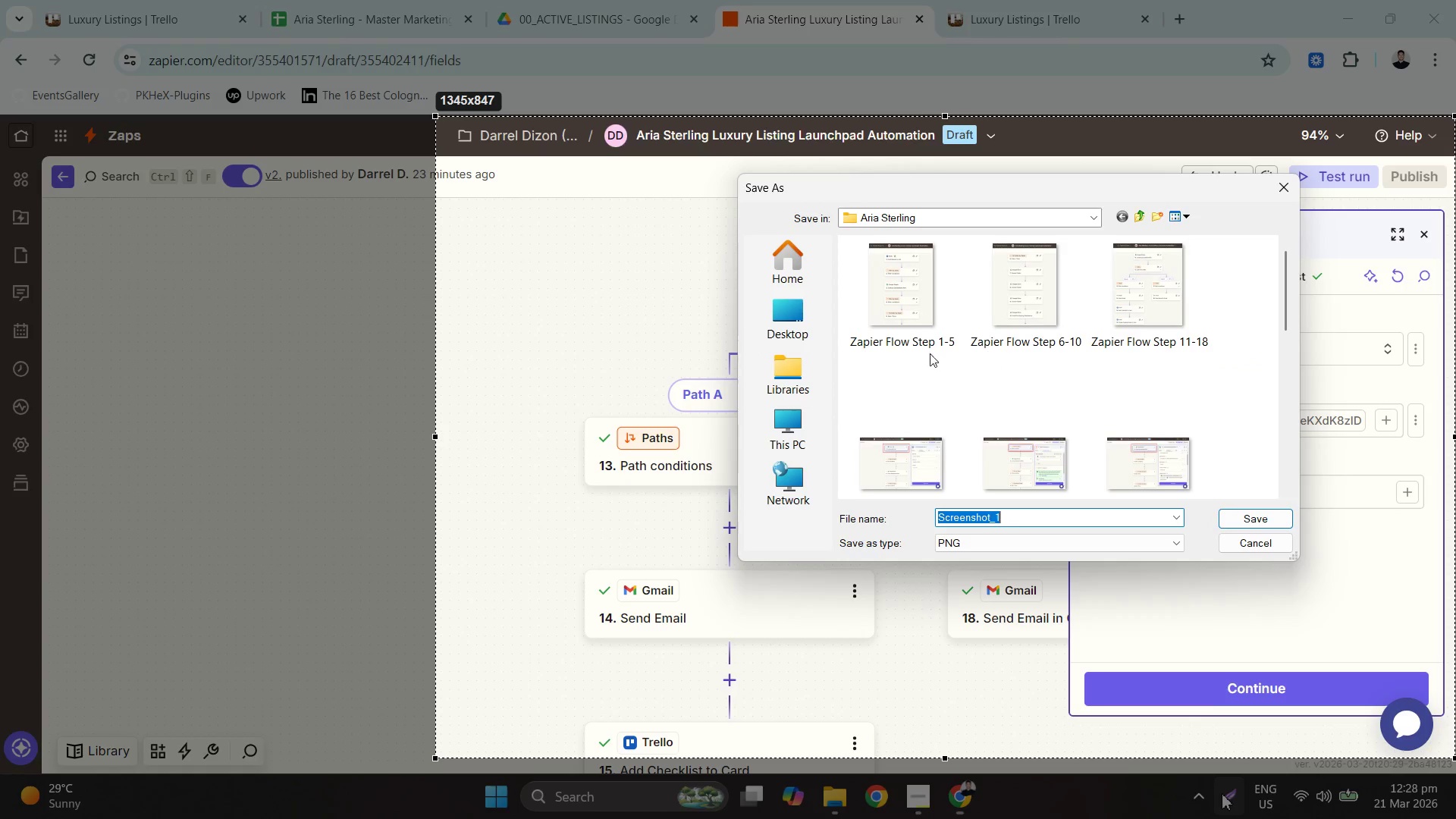 
scroll: coordinate [1100, 376], scroll_direction: down, amount: 4.0
 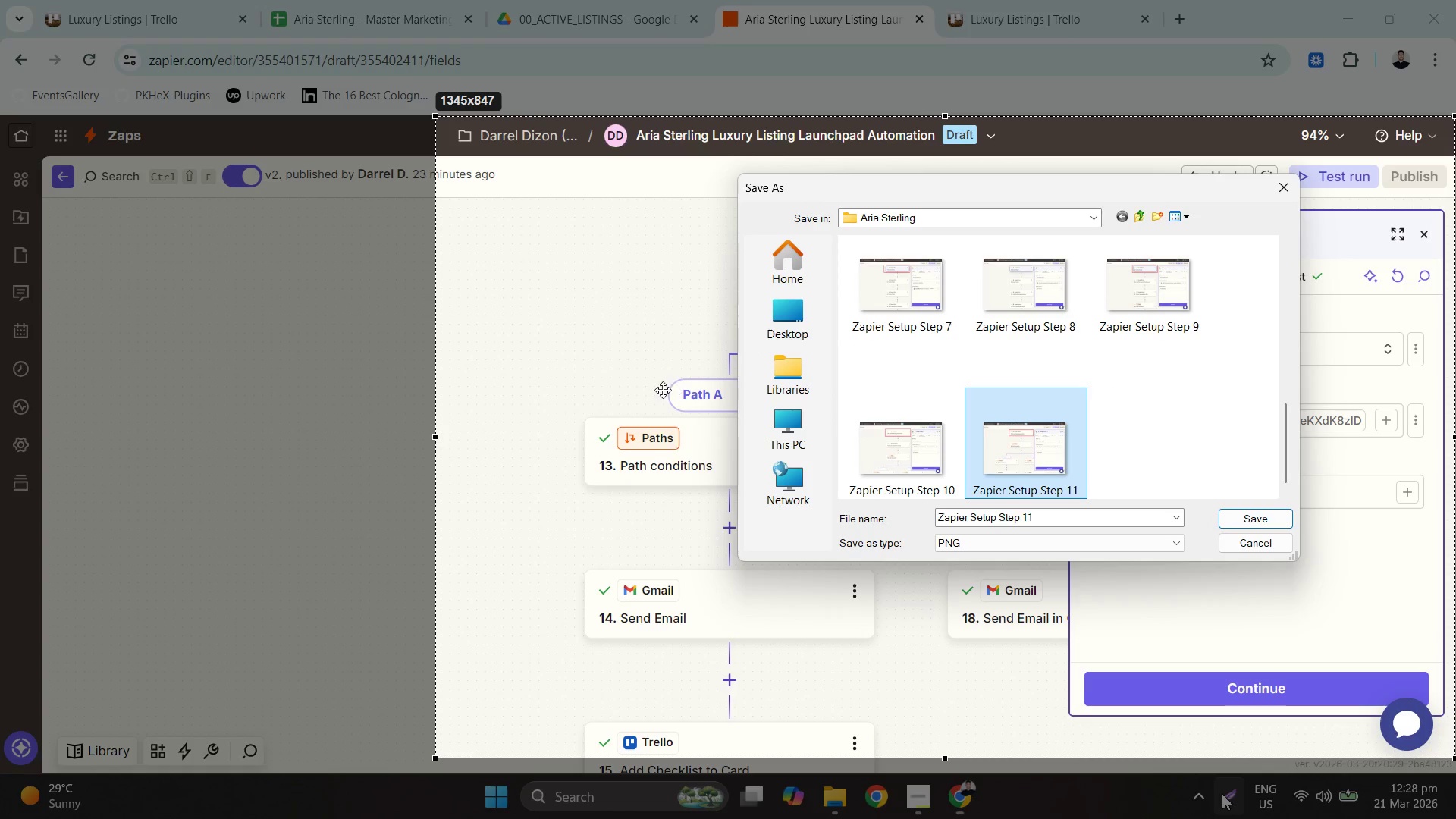 
key(Escape)
 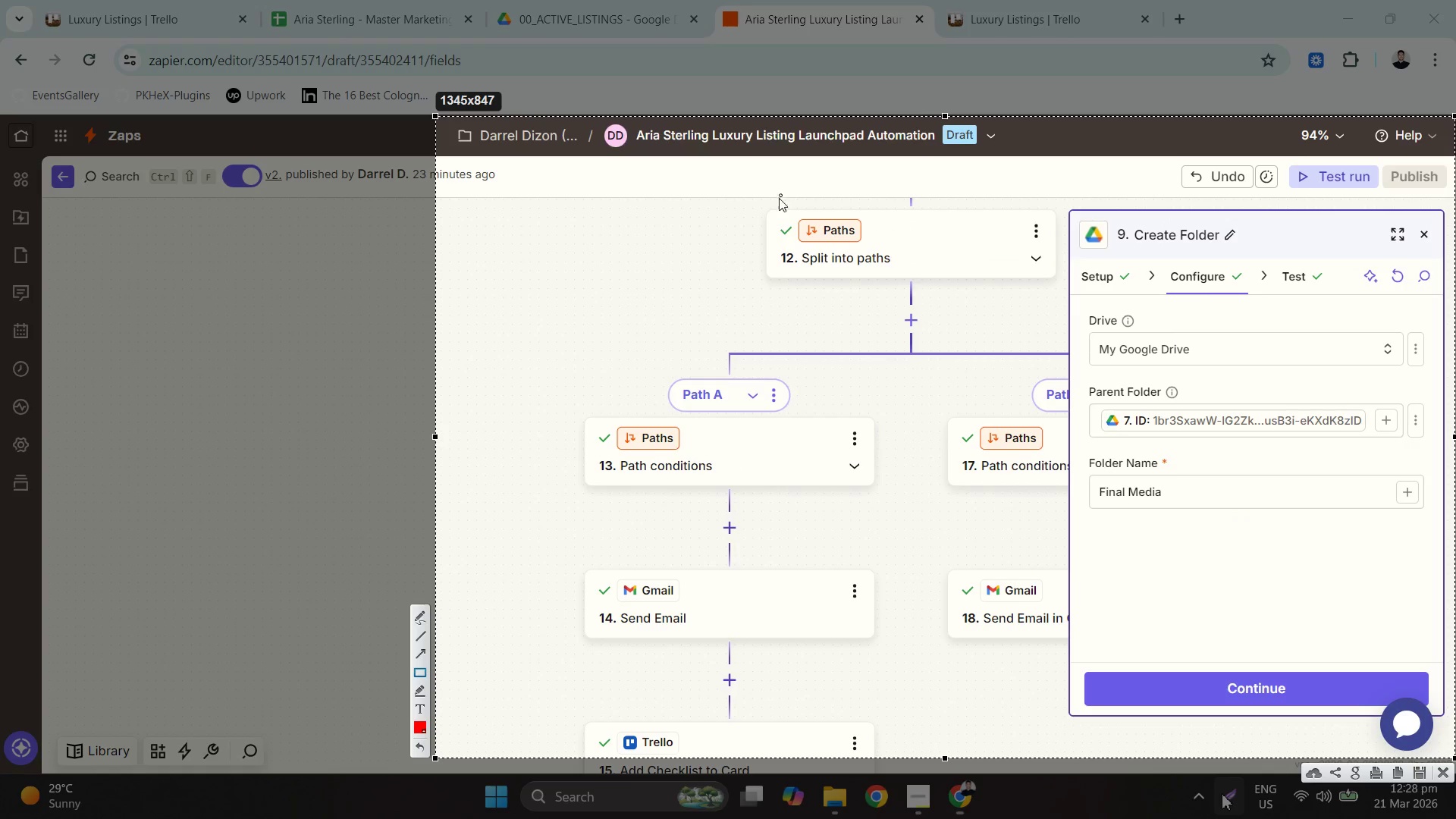 
left_click_drag(start_coordinate=[759, 201], to_coordinate=[1062, 284])
 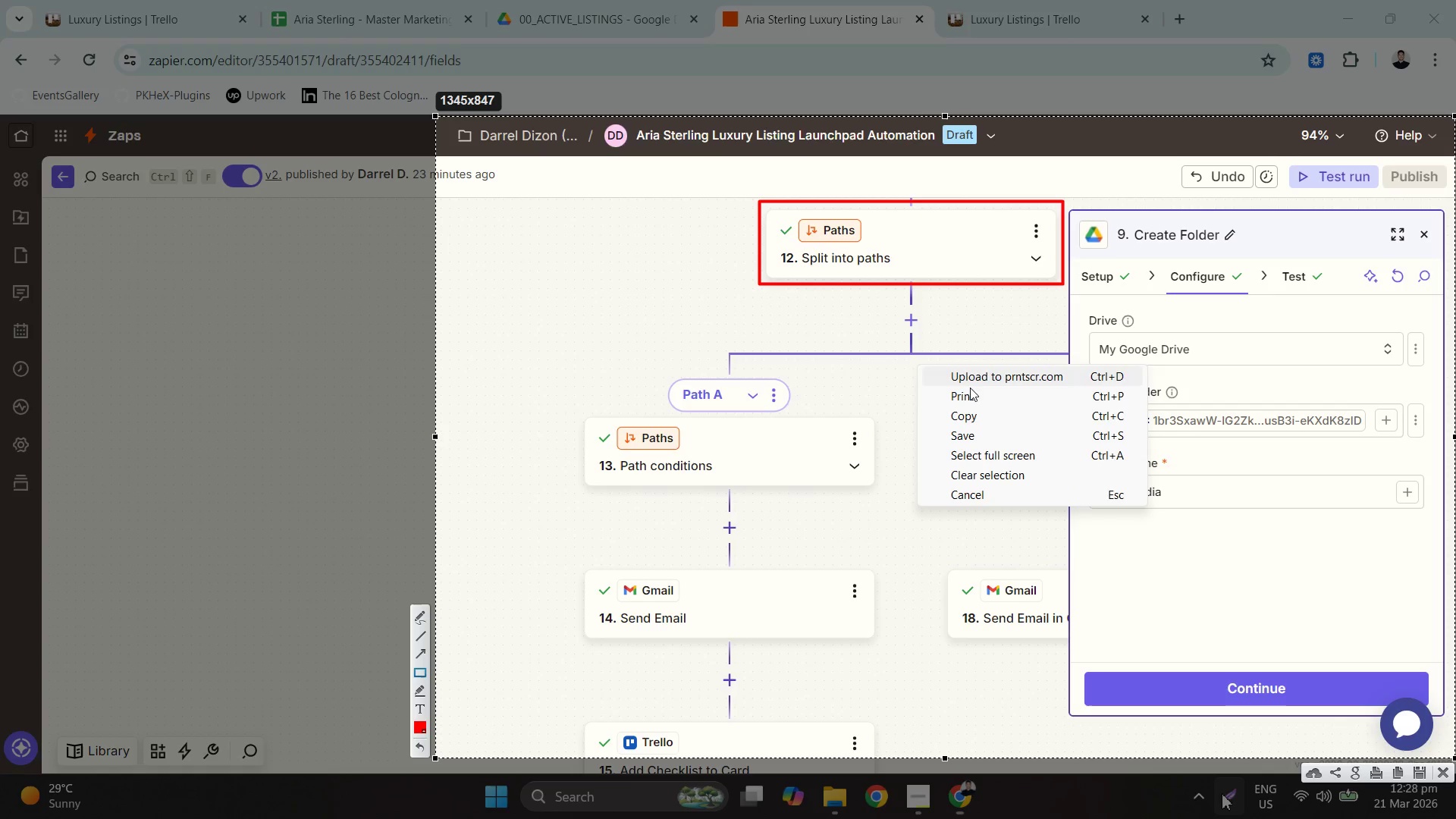 
left_click([992, 428])
 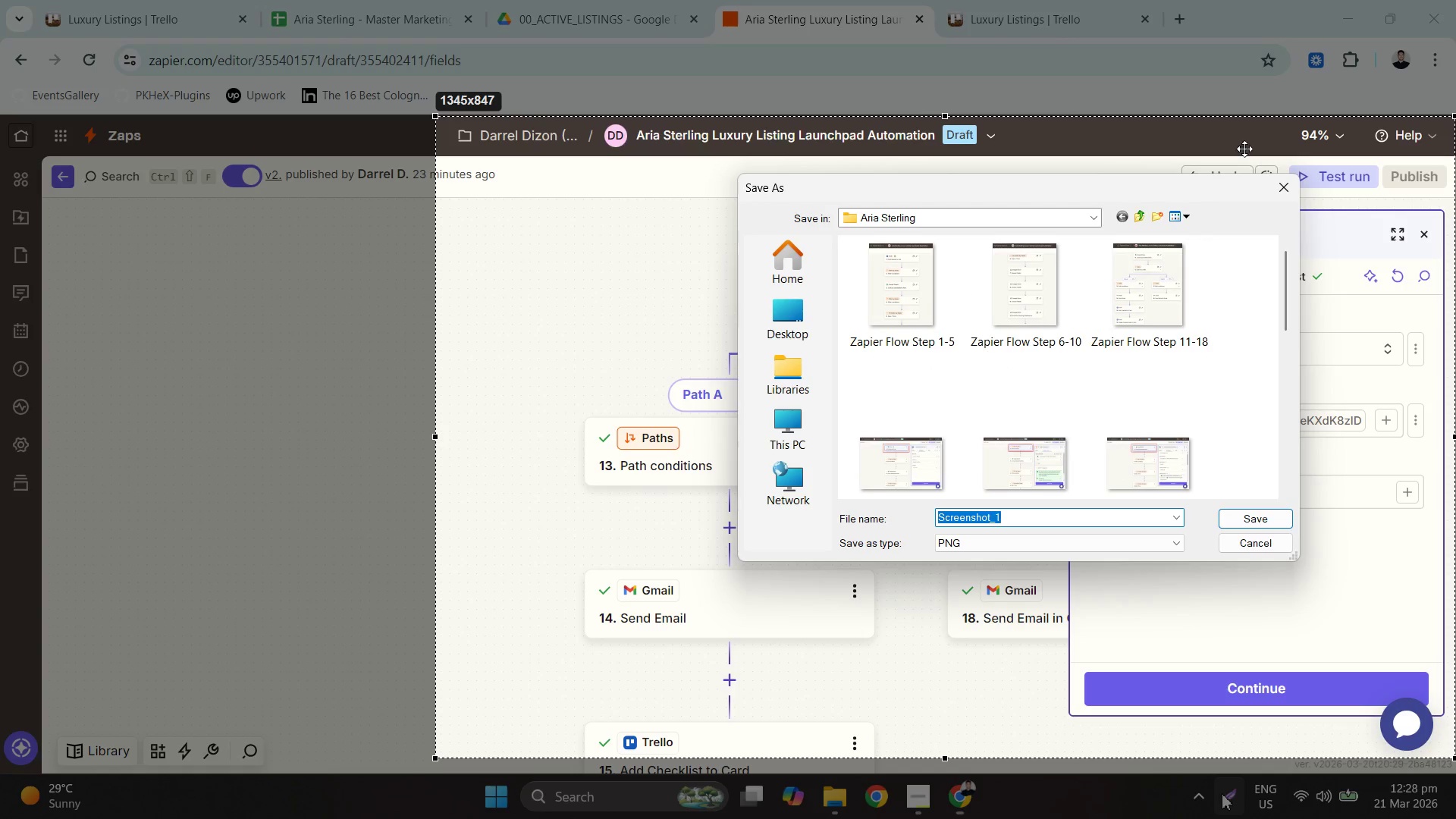 
left_click([1040, 475])
 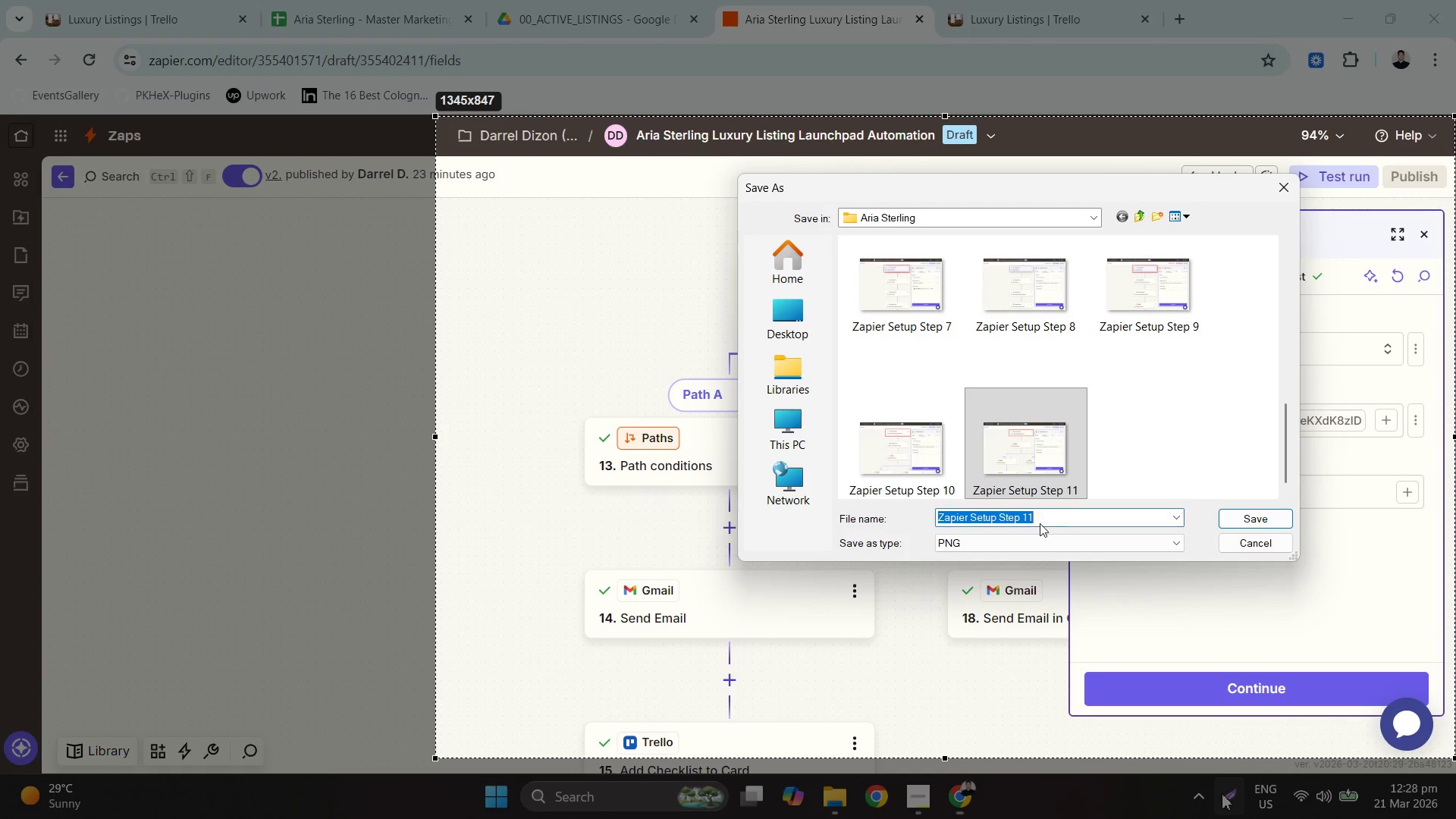 
scroll: coordinate [1138, 416], scroll_direction: down, amount: 7.0
 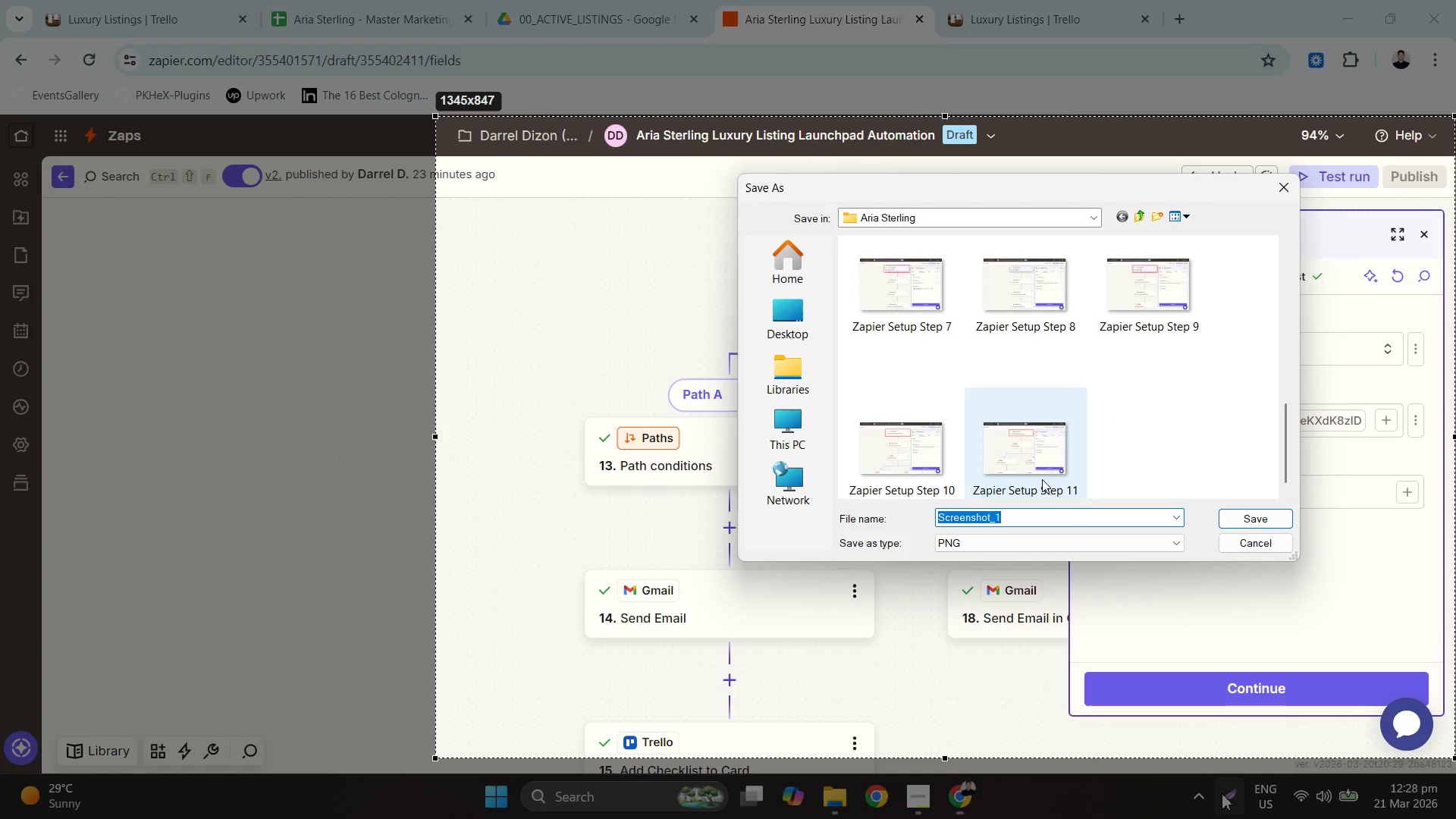 
double_click([1043, 521])
 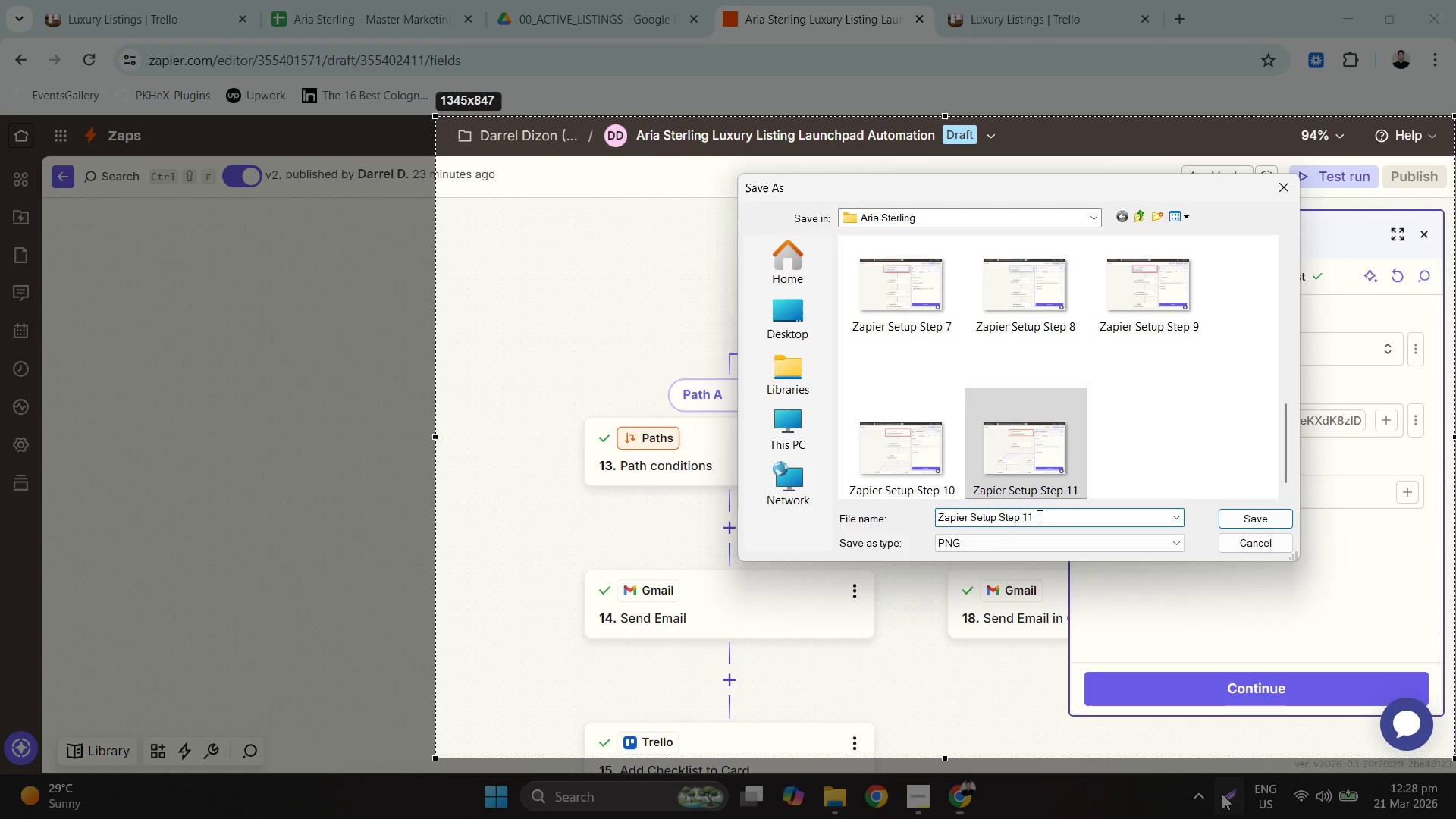 
key(Backspace)
 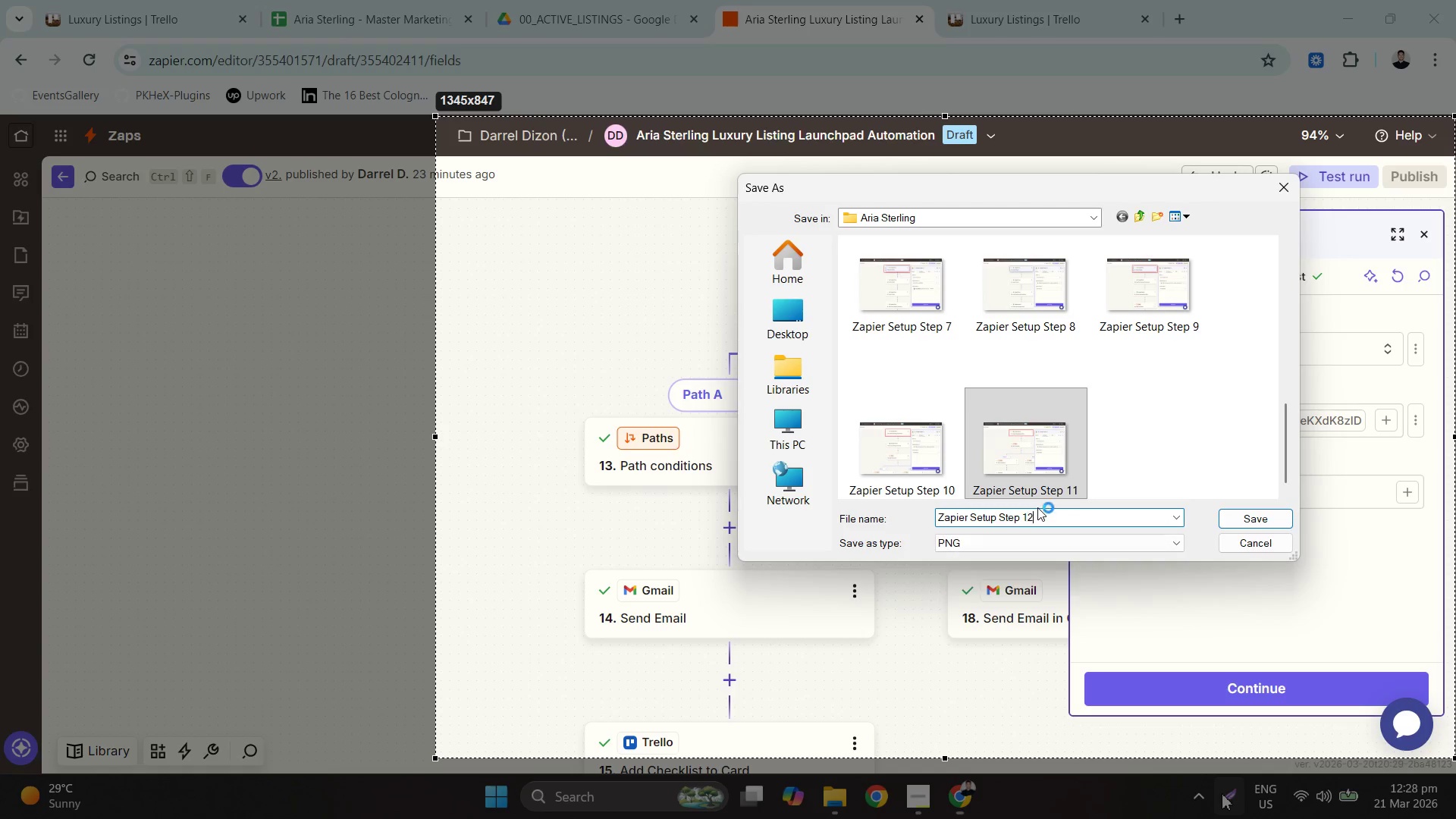 
key(Numpad2)
 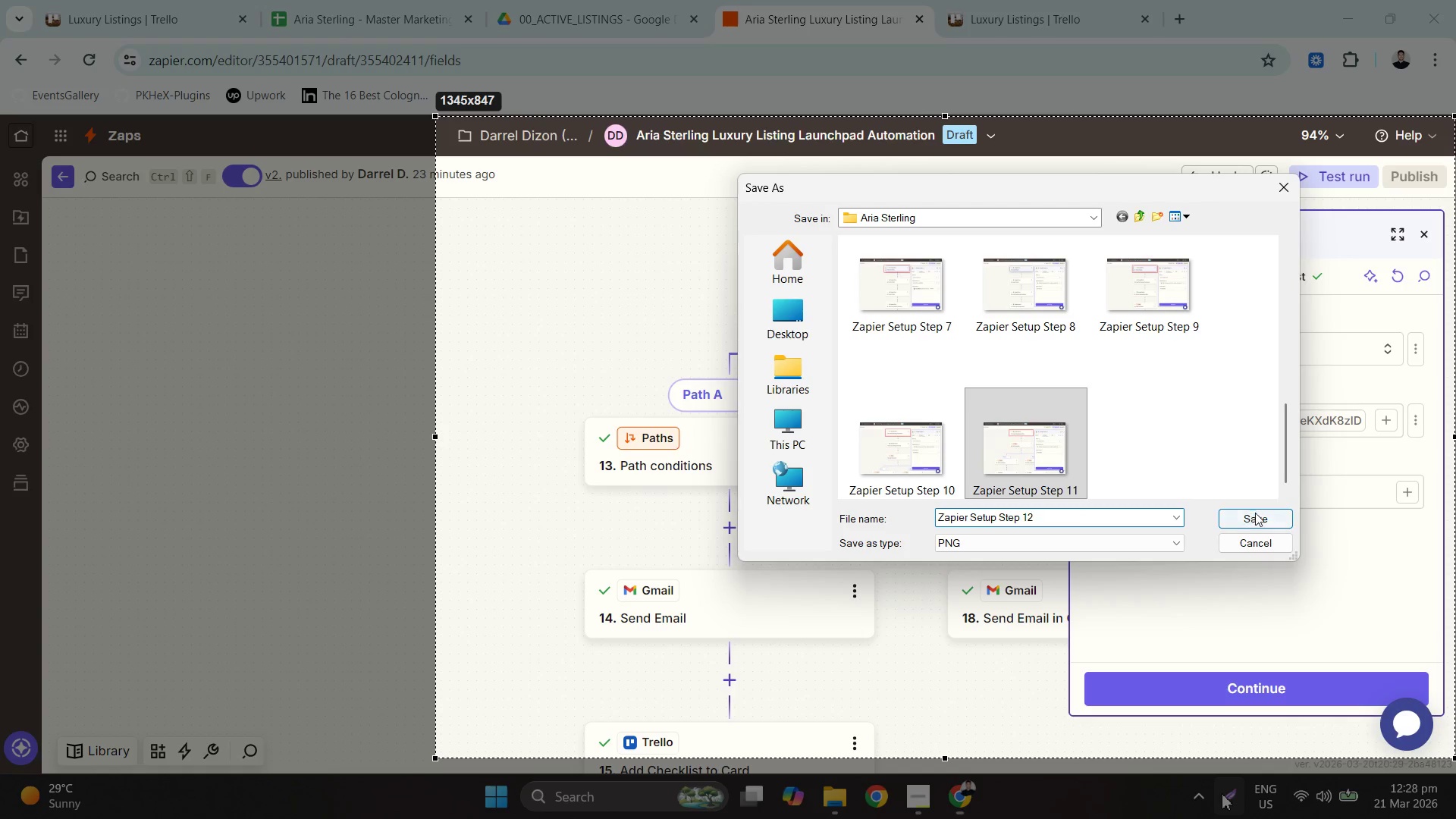 
left_click([1257, 514])
 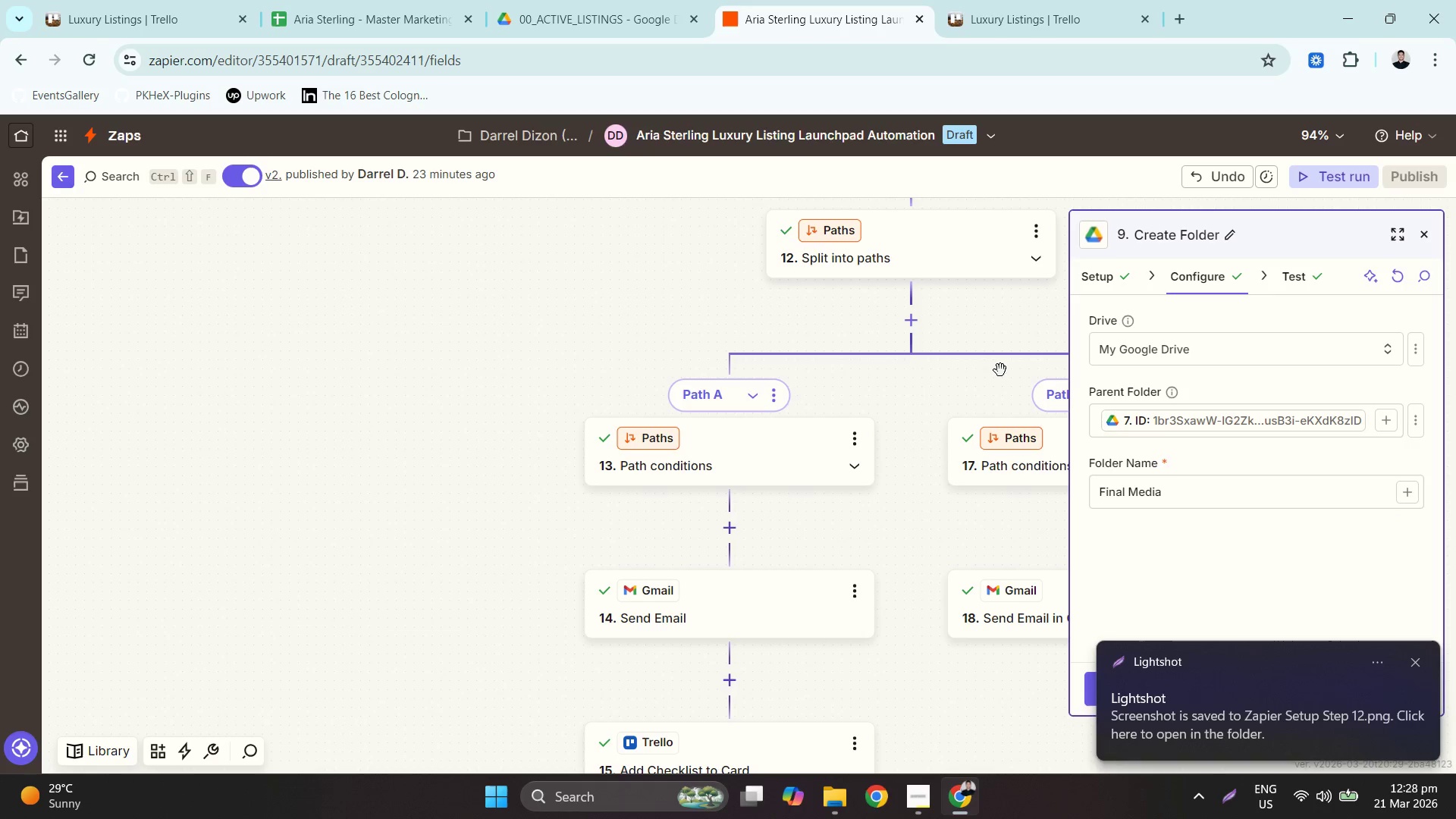 
left_click([842, 803])
 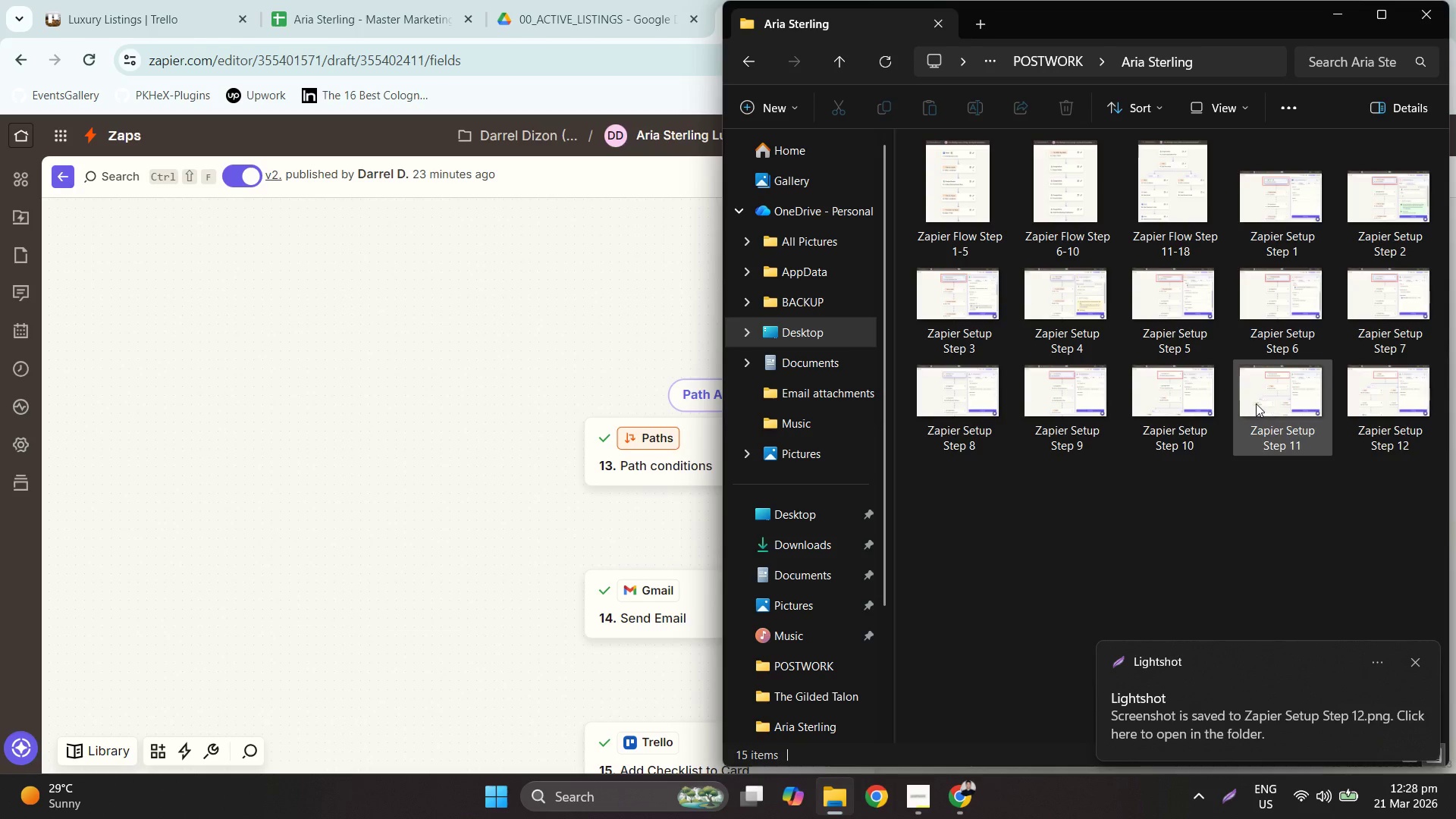 
left_click([1373, 400])
 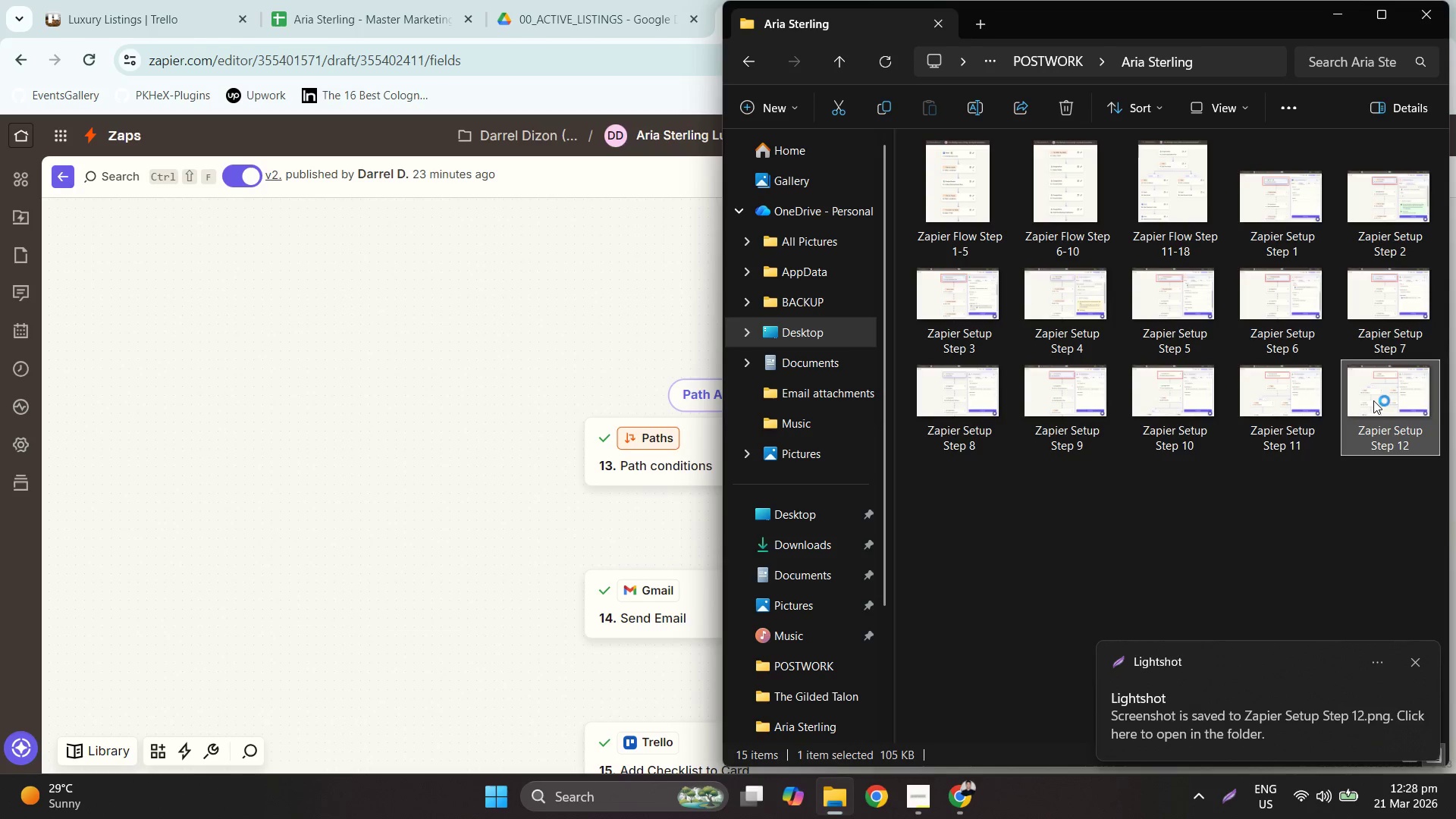 
key(Delete)
 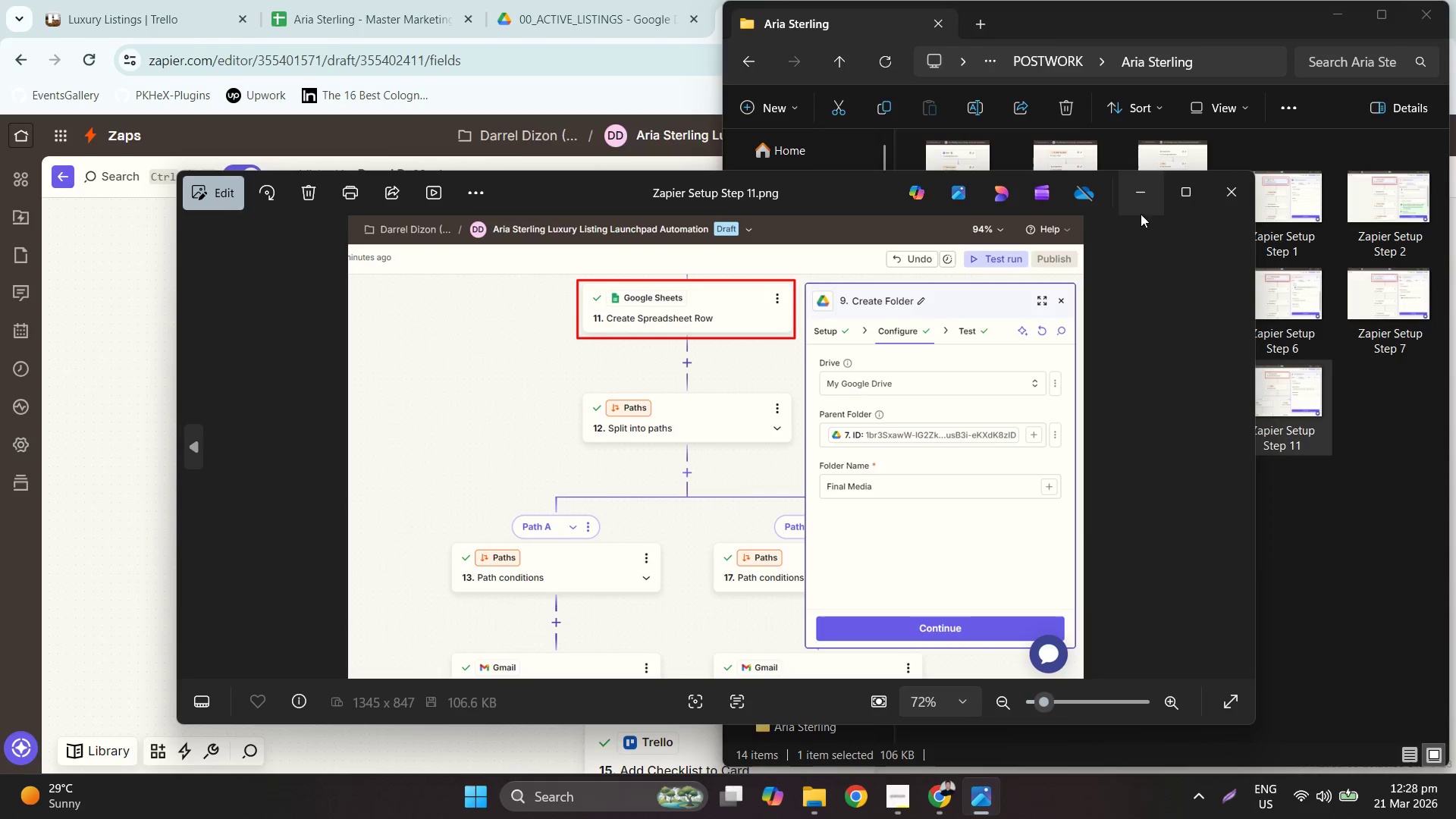 
wait(5.98)
 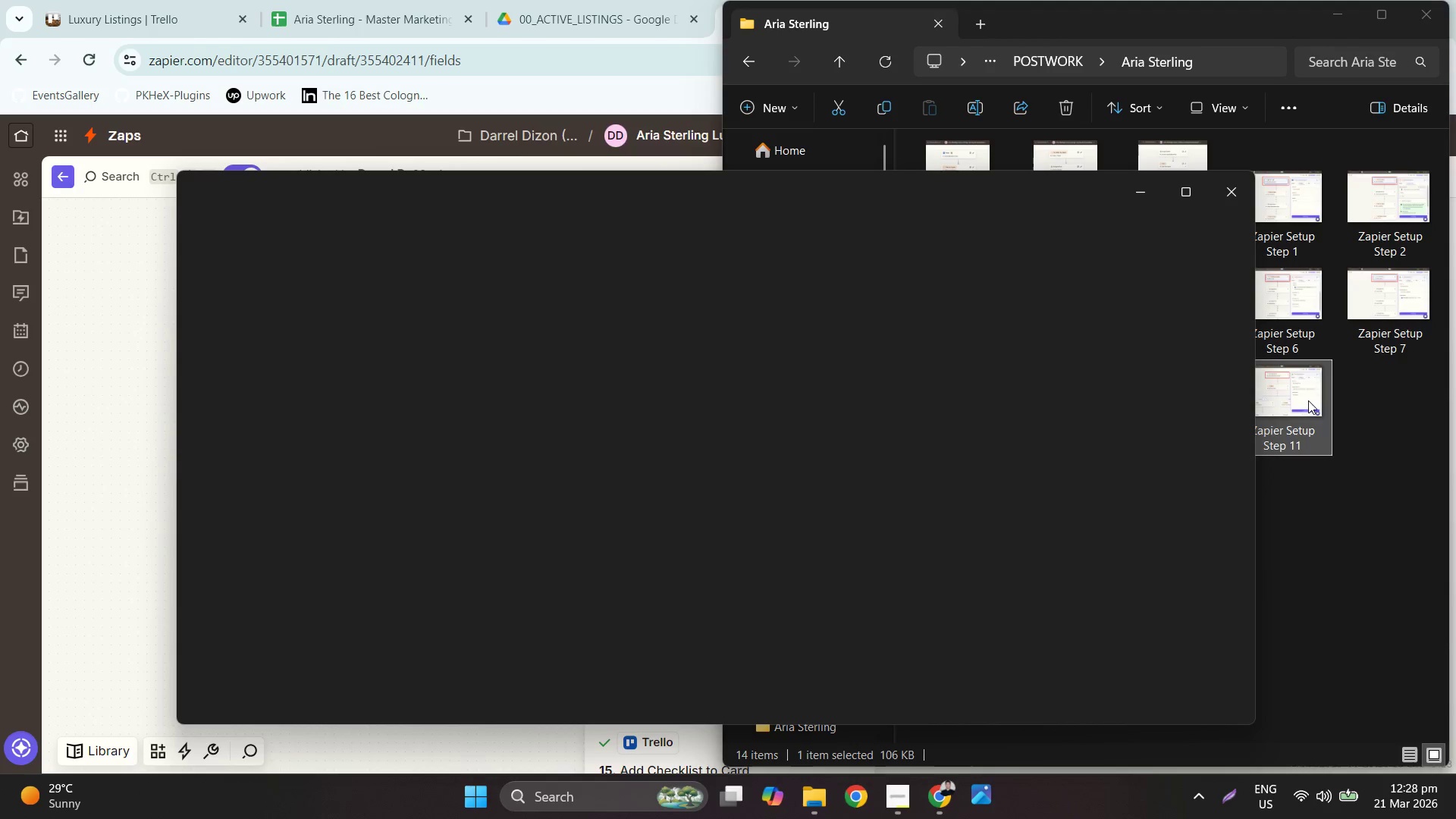 
hold_key(key=Delete, duration=3.19)
 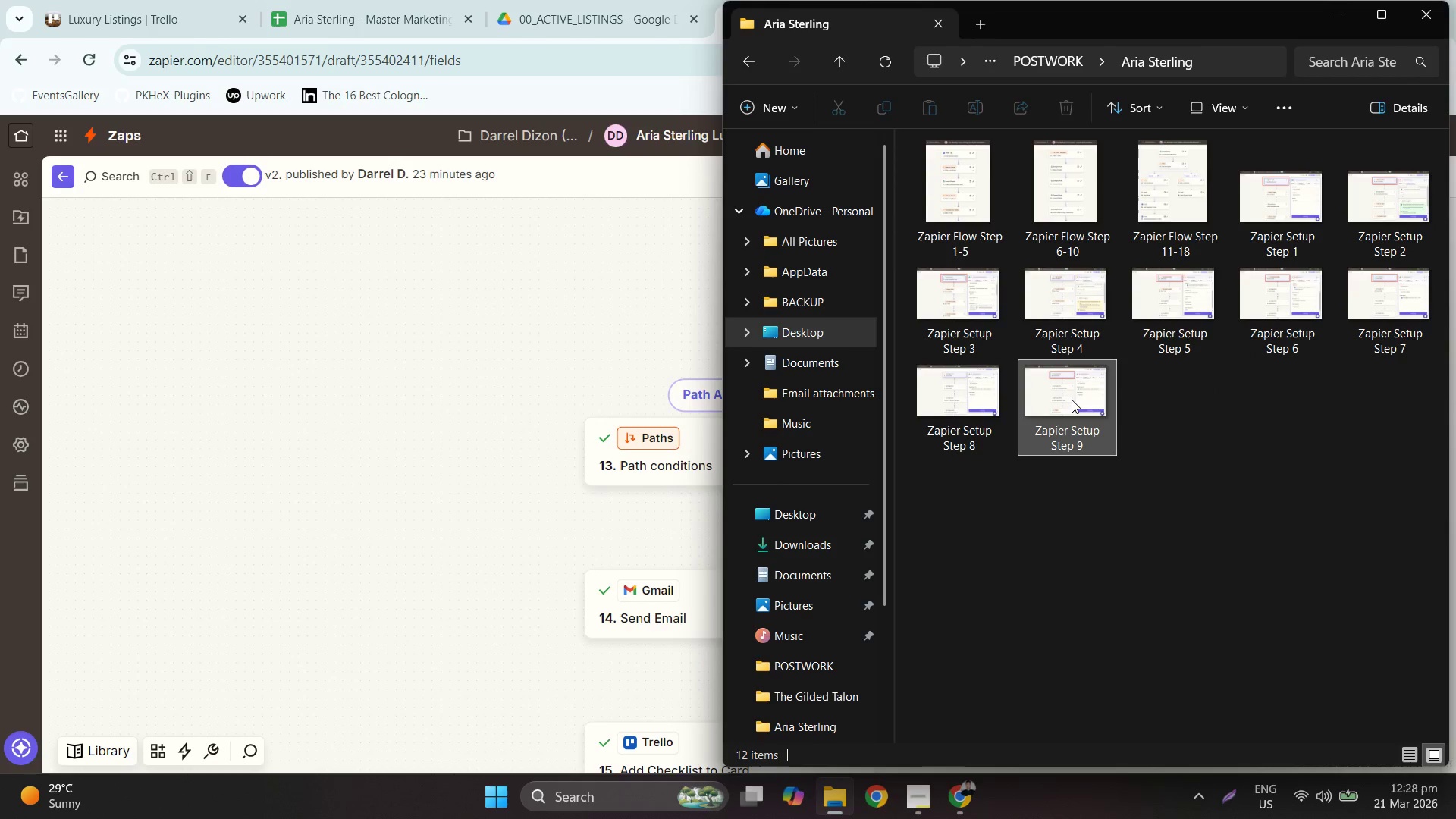 
left_click([1192, 406])
 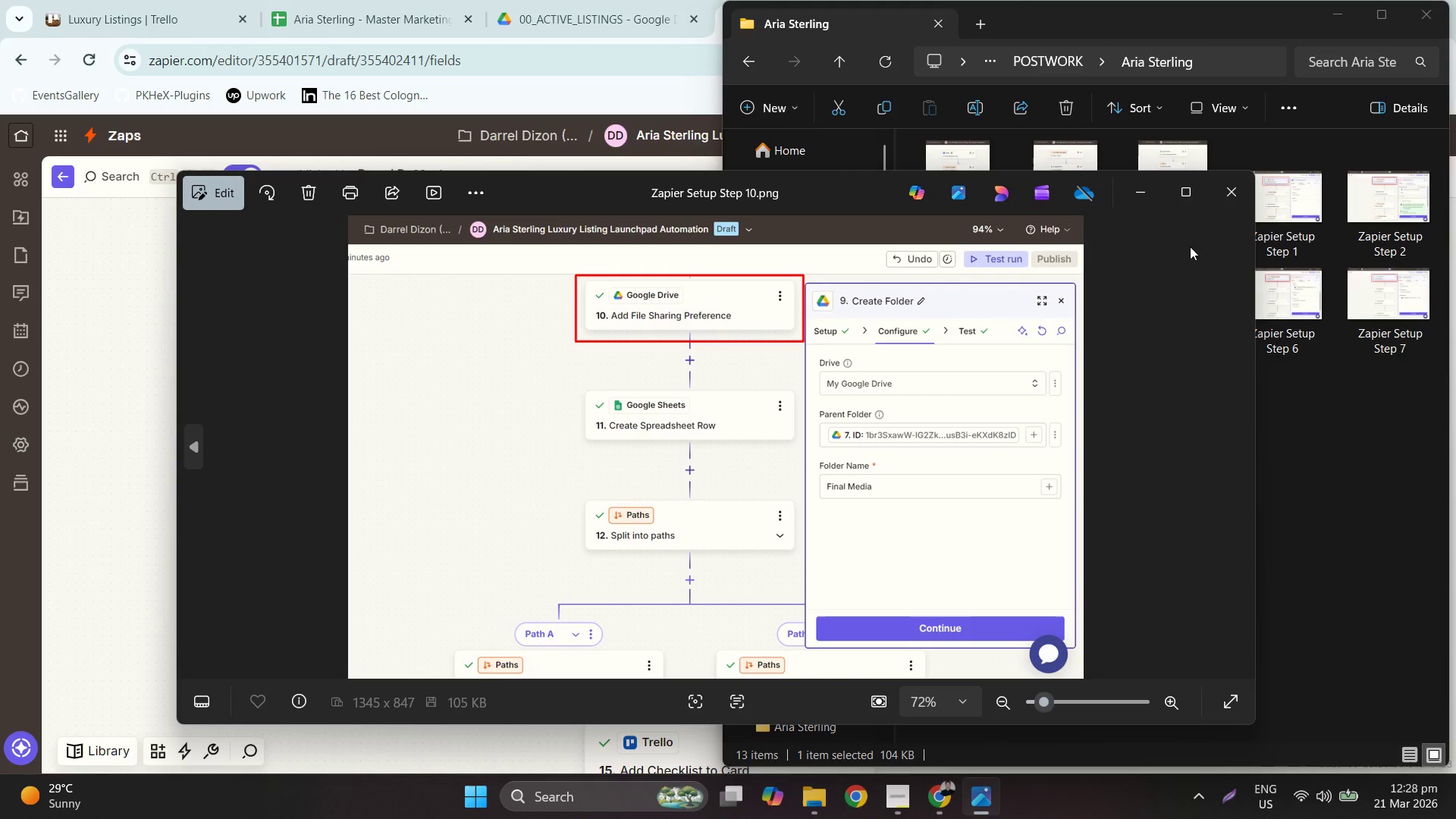 
left_click([1227, 186])
 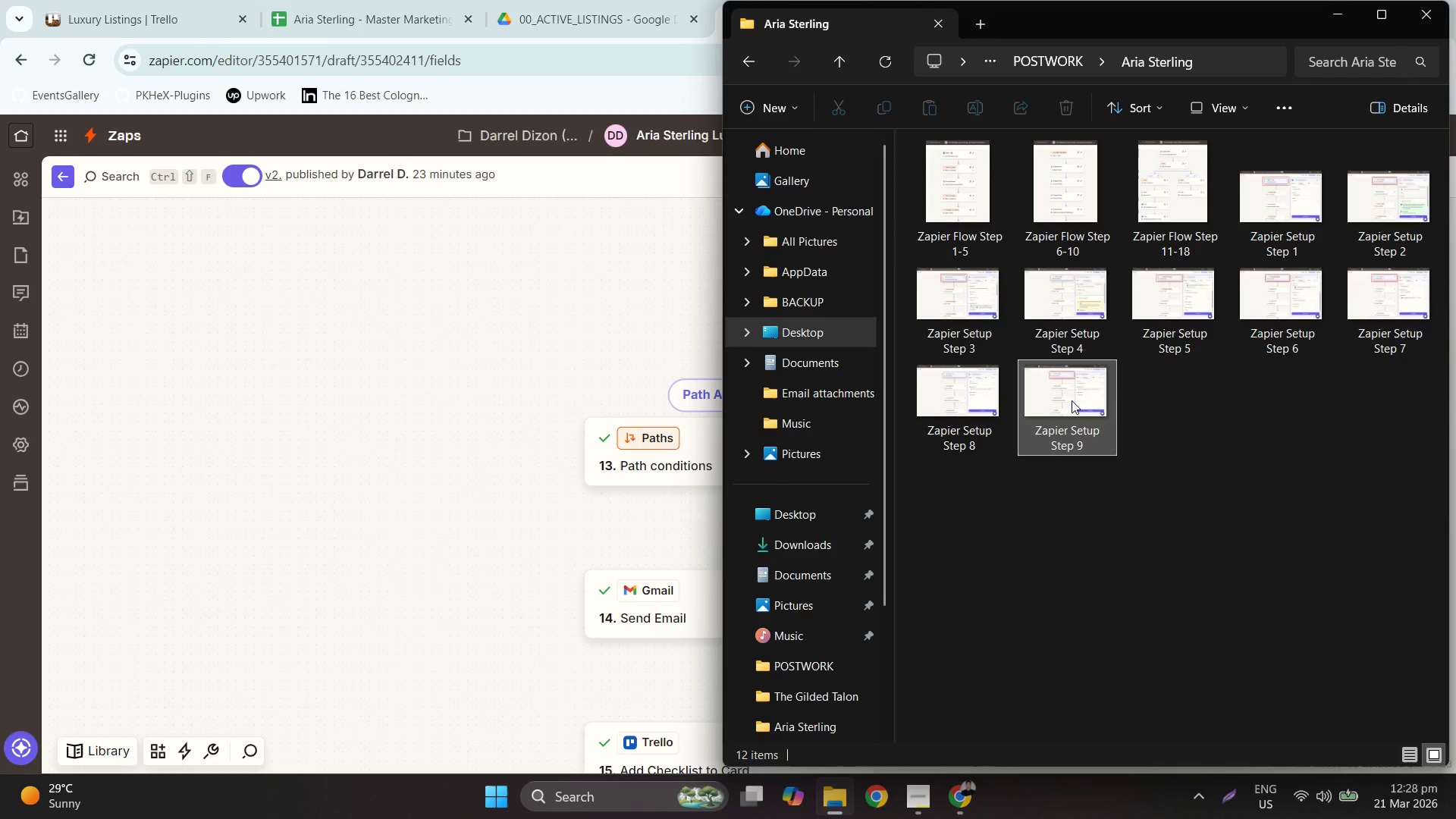 
double_click([1072, 400])
 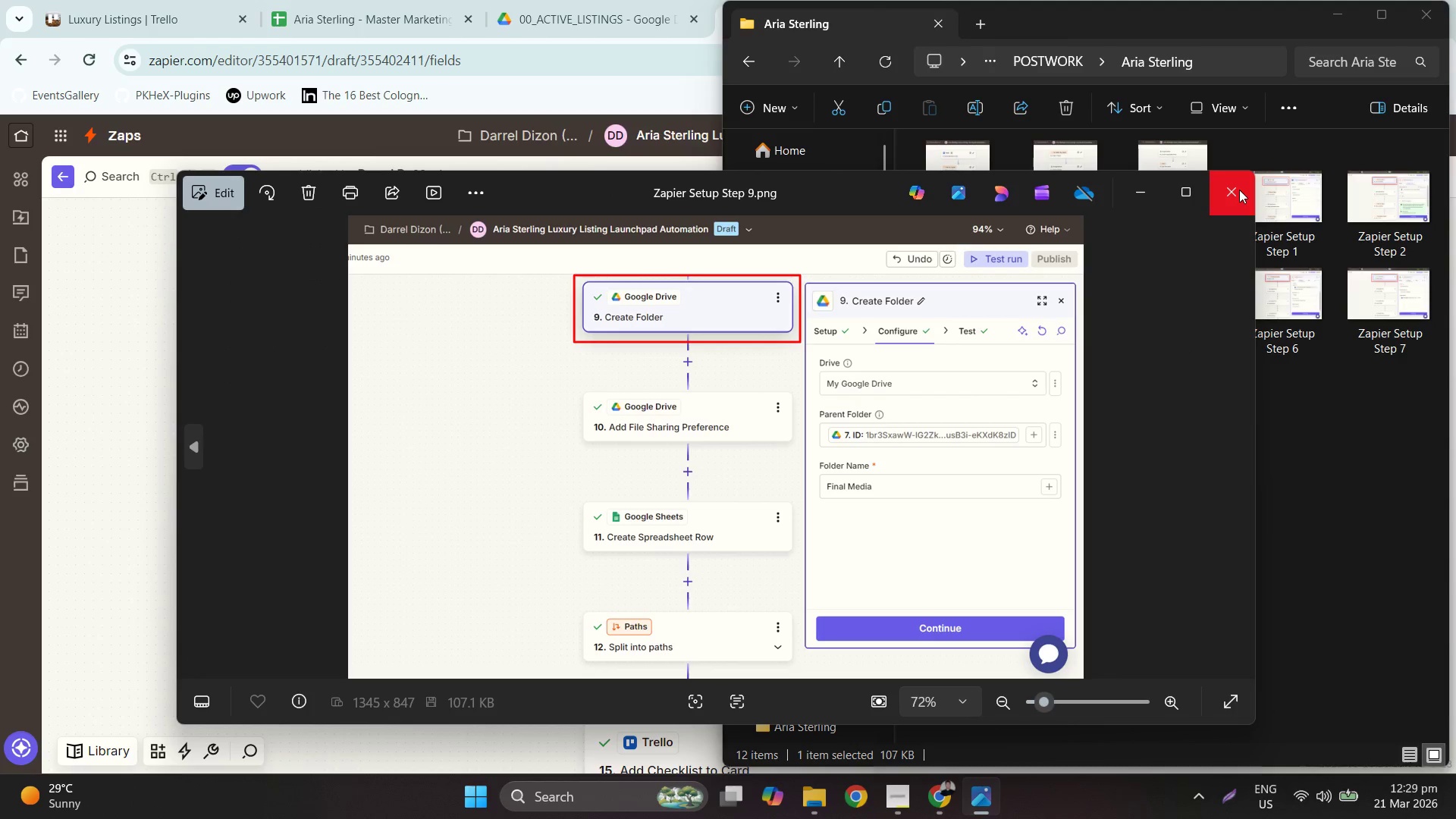 
double_click([452, 357])
 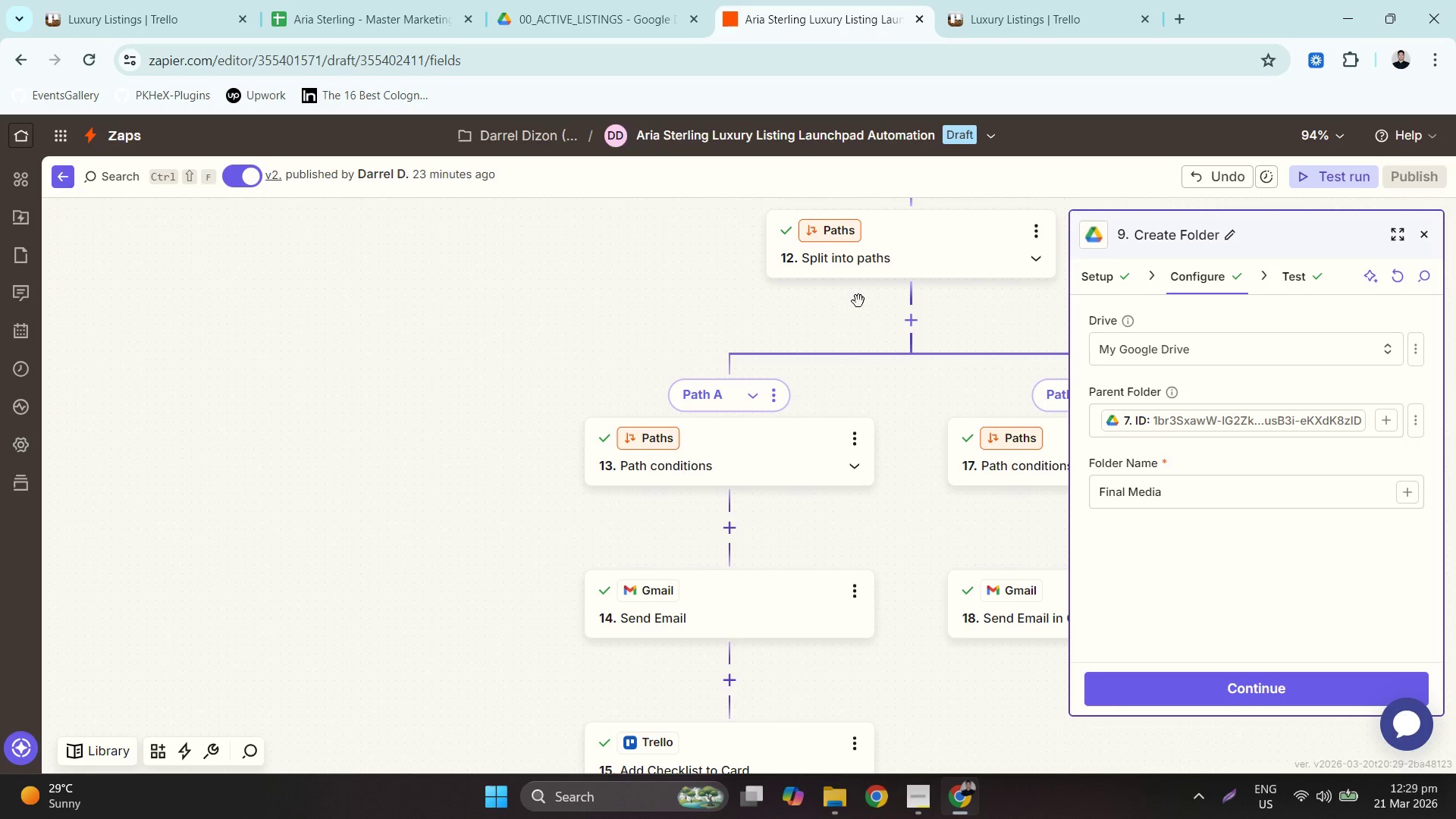 
left_click_drag(start_coordinate=[858, 305], to_coordinate=[786, 566])
 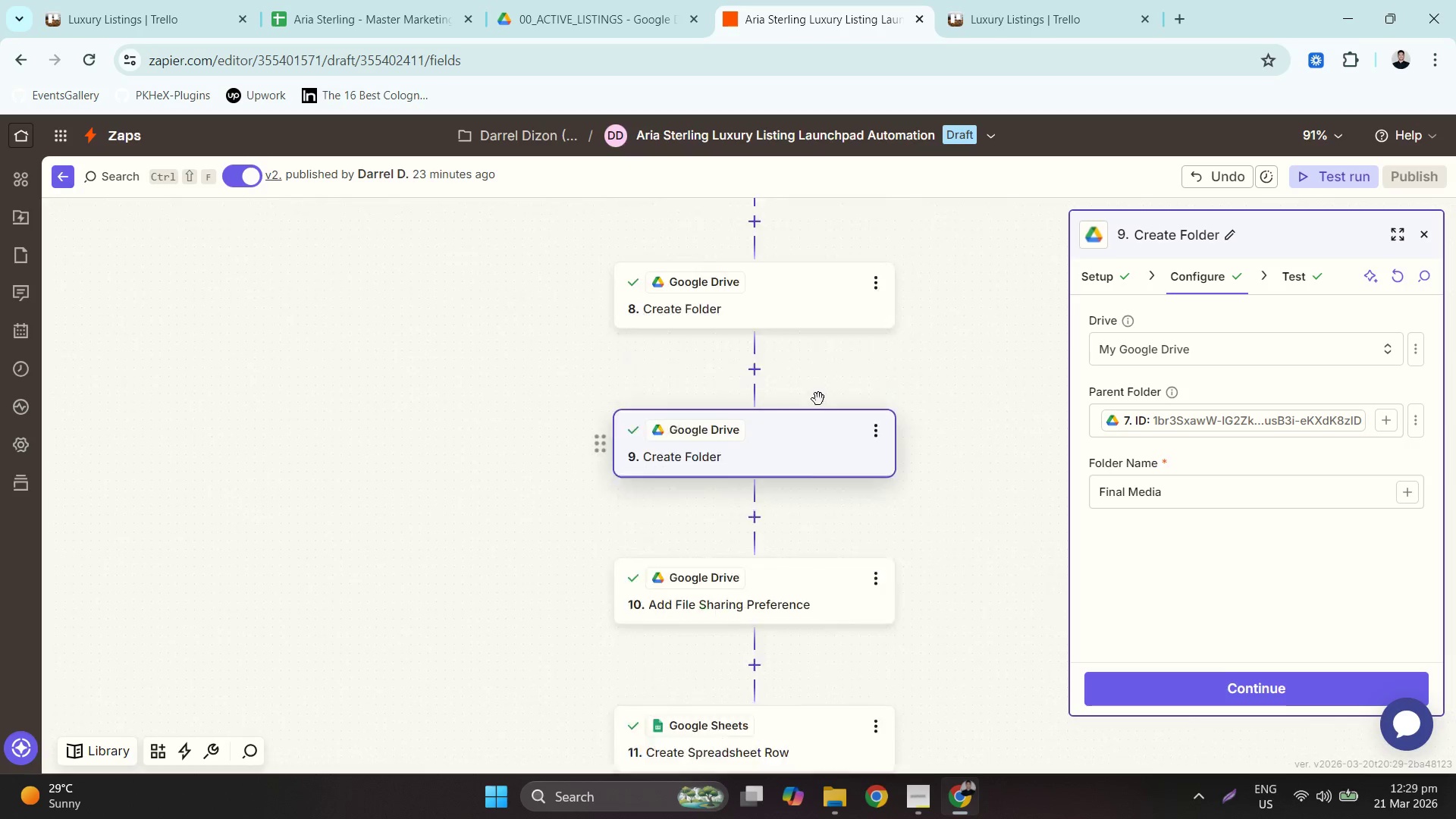 
left_click([804, 617])
 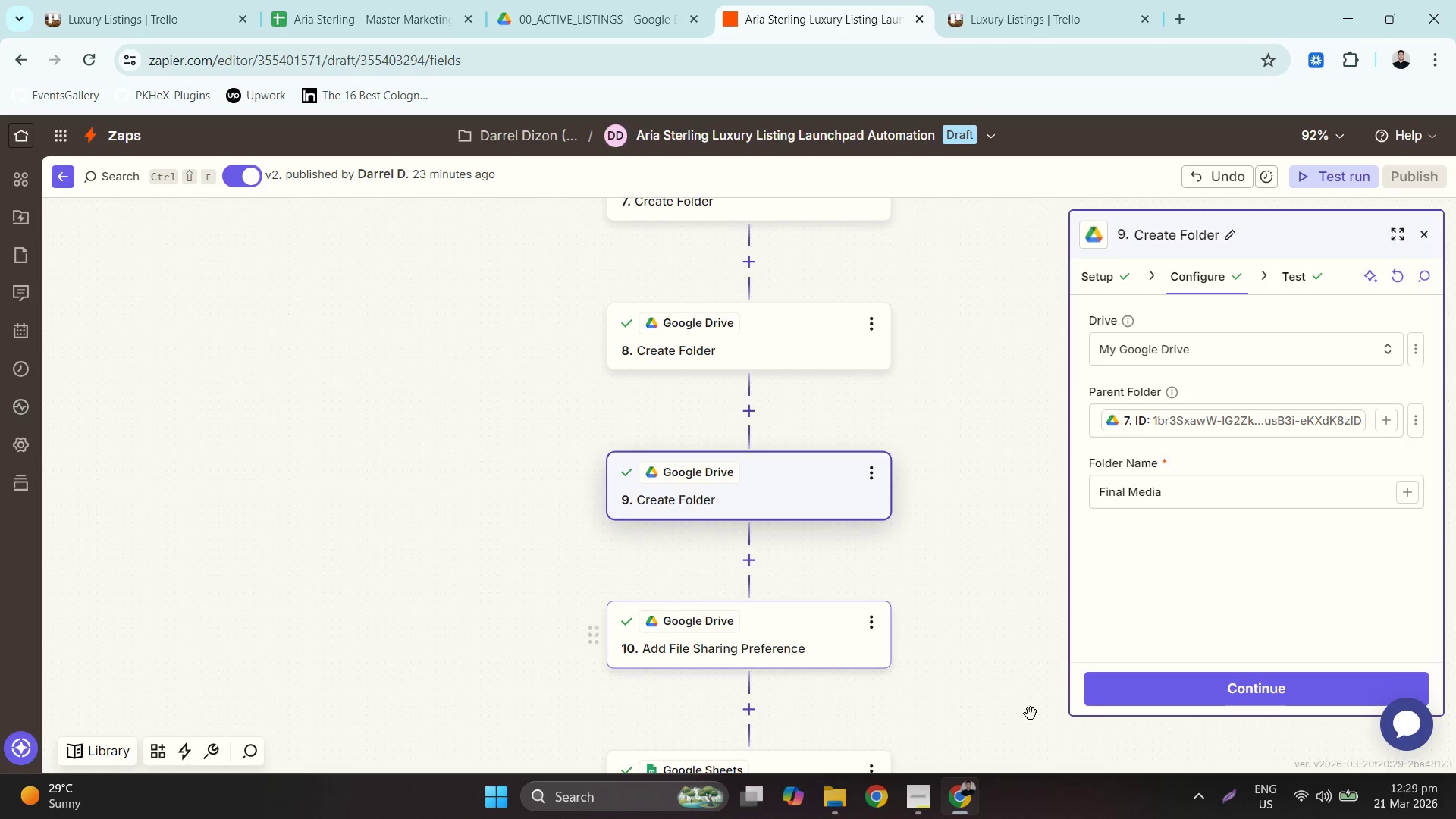 
left_click_drag(start_coordinate=[1031, 712], to_coordinate=[1090, 364])
 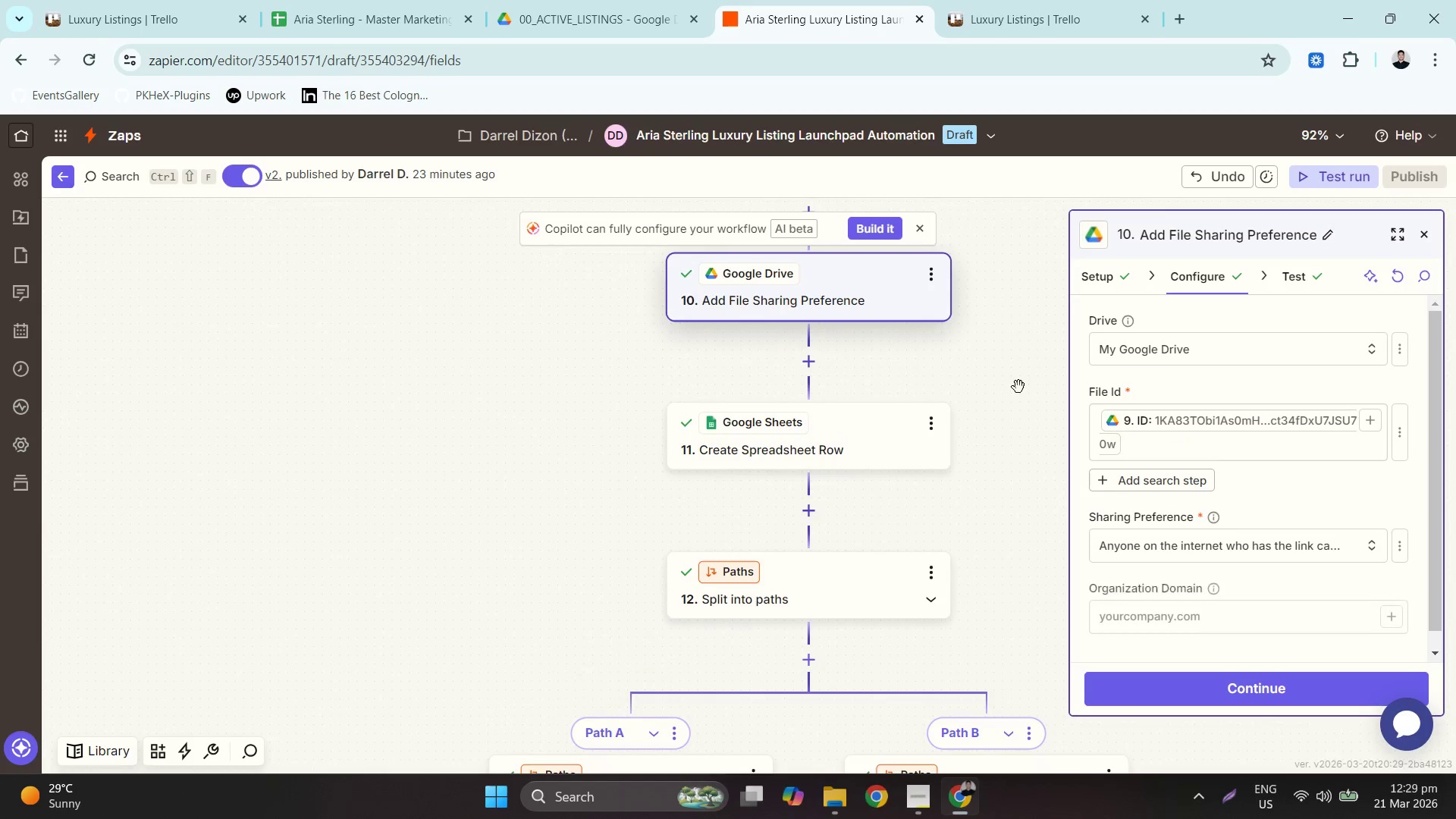 
left_click_drag(start_coordinate=[1018, 387], to_coordinate=[1088, 336])
 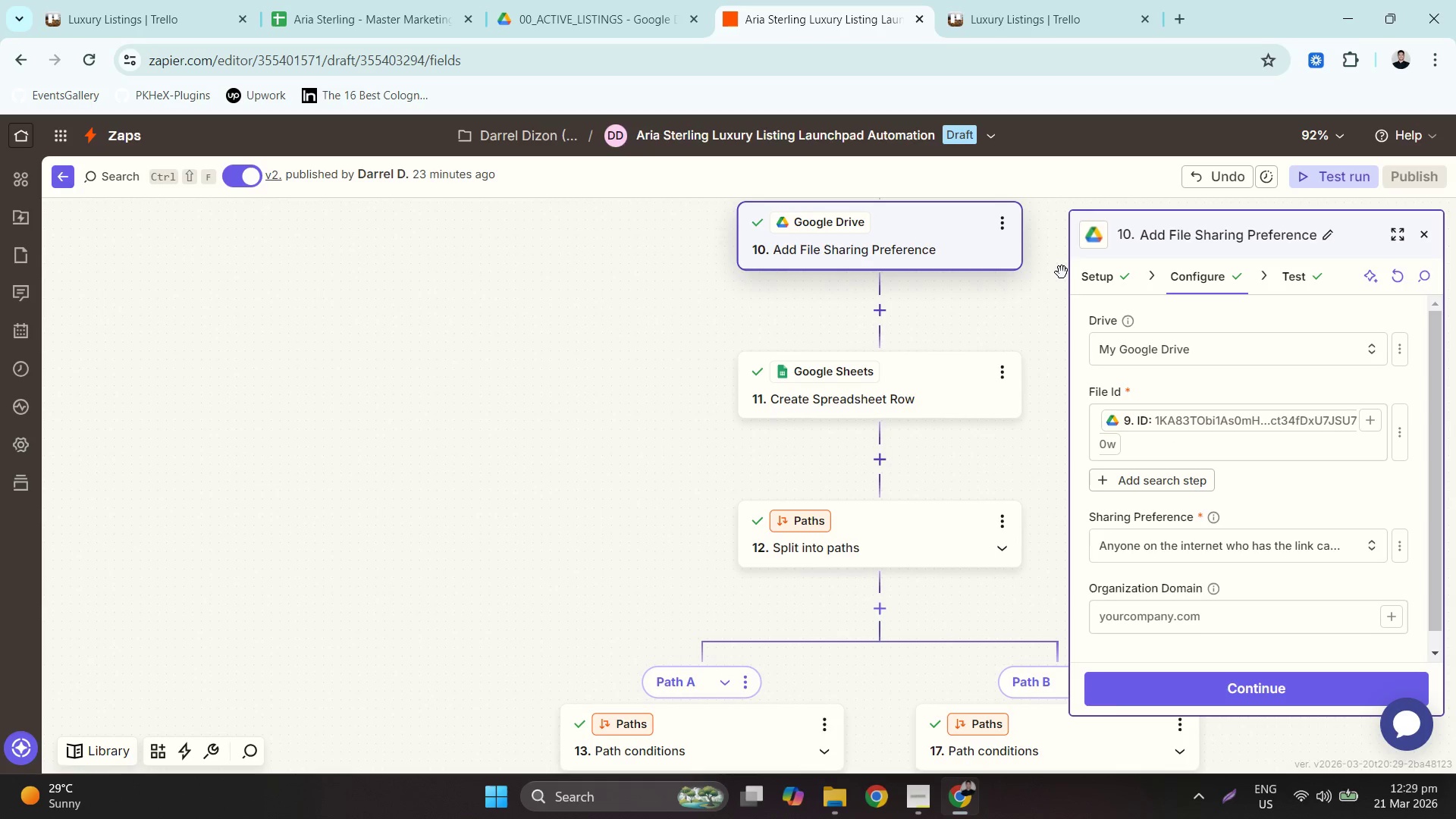 
left_click_drag(start_coordinate=[1063, 277], to_coordinate=[1081, 289])
 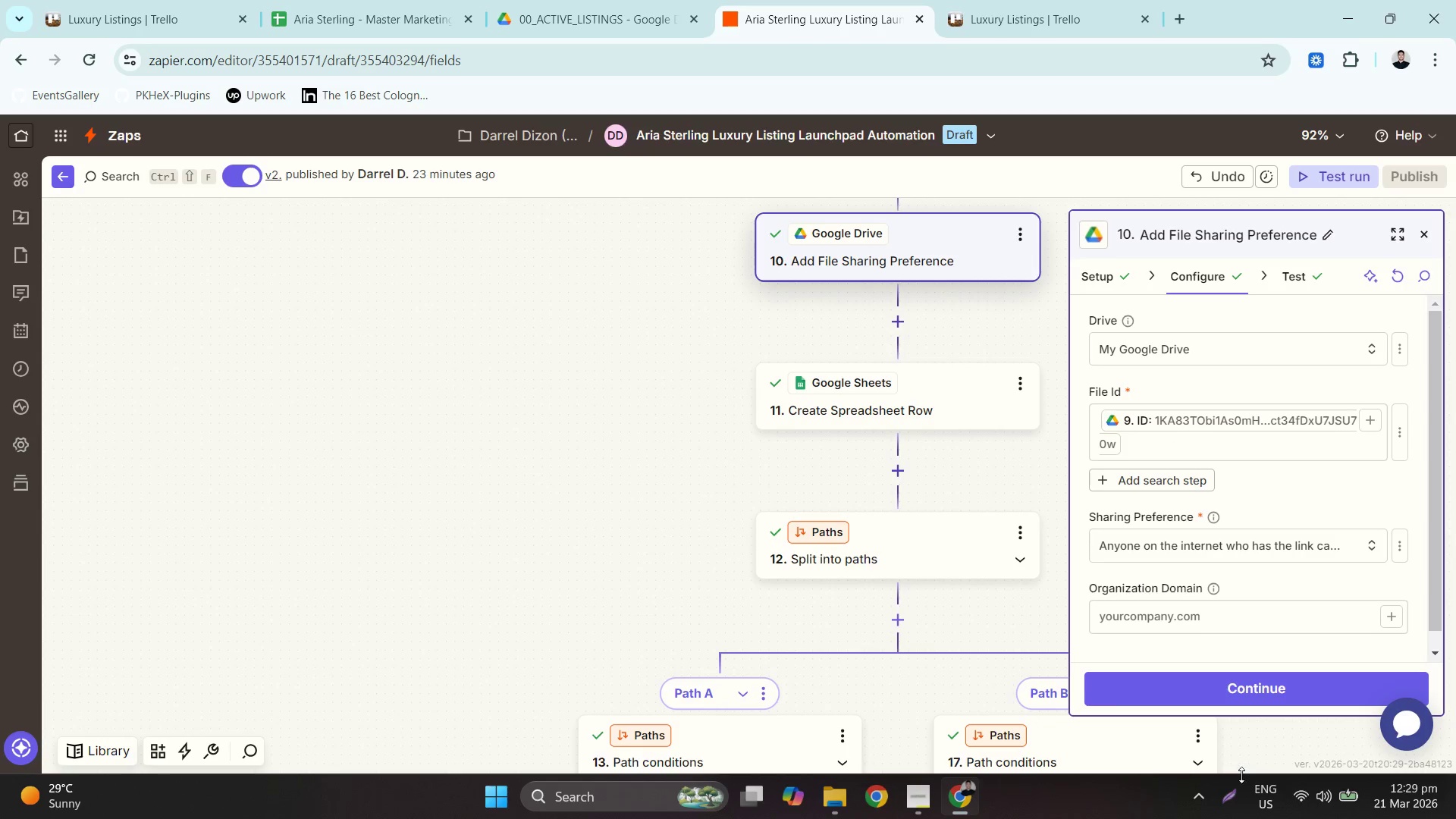 
left_click([1237, 802])
 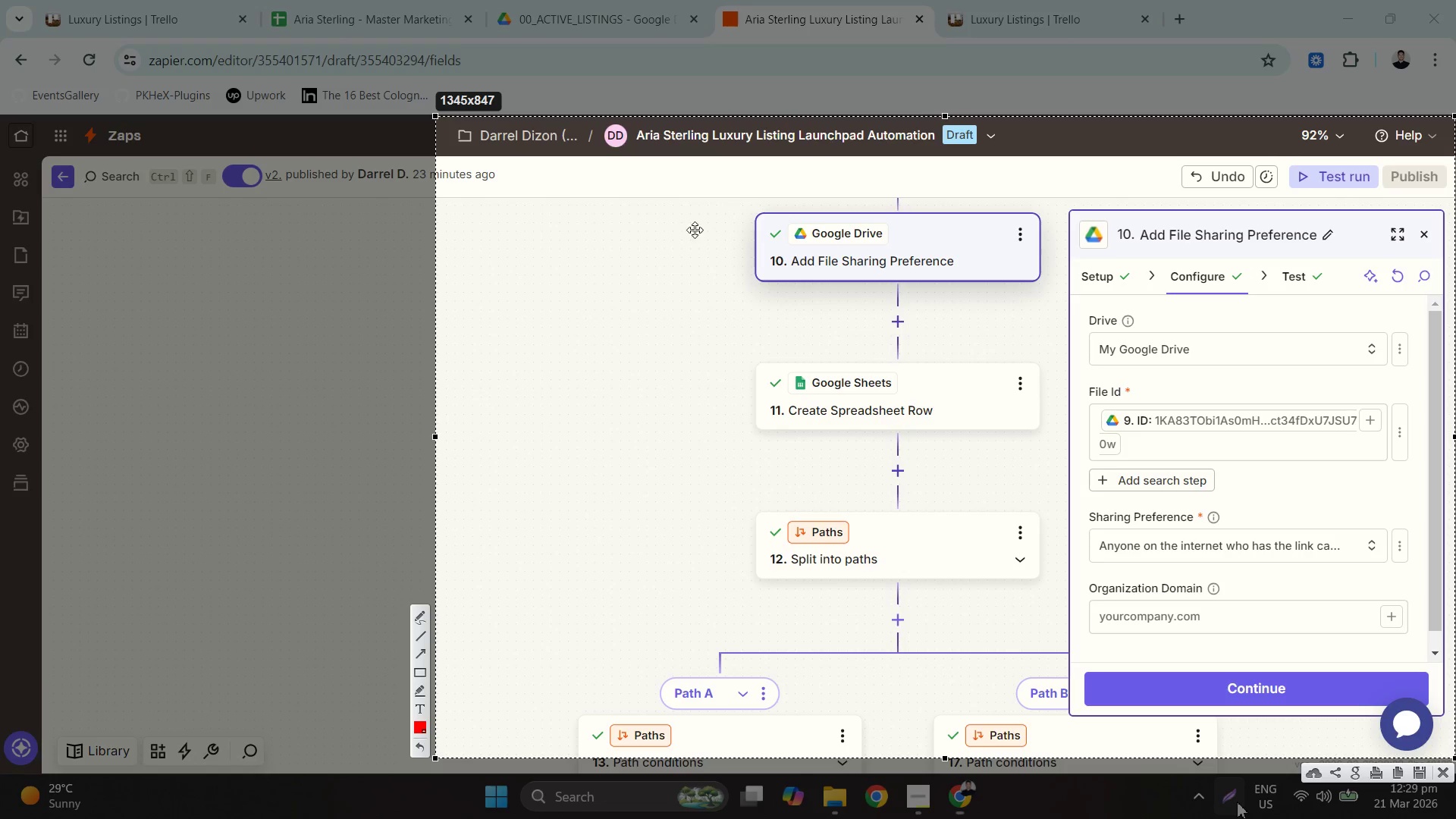 
right_click([722, 278])
 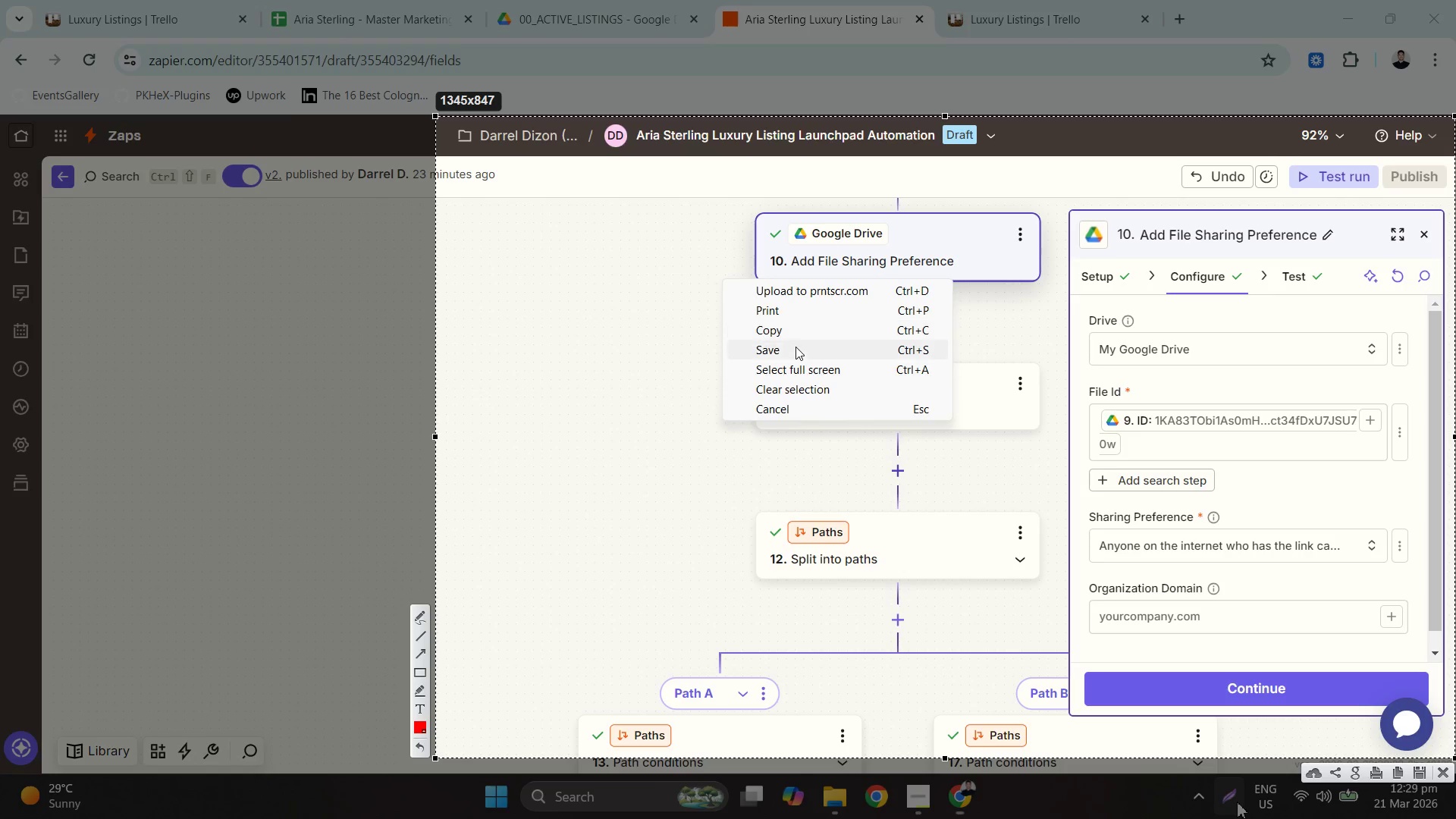 
left_click([796, 348])
 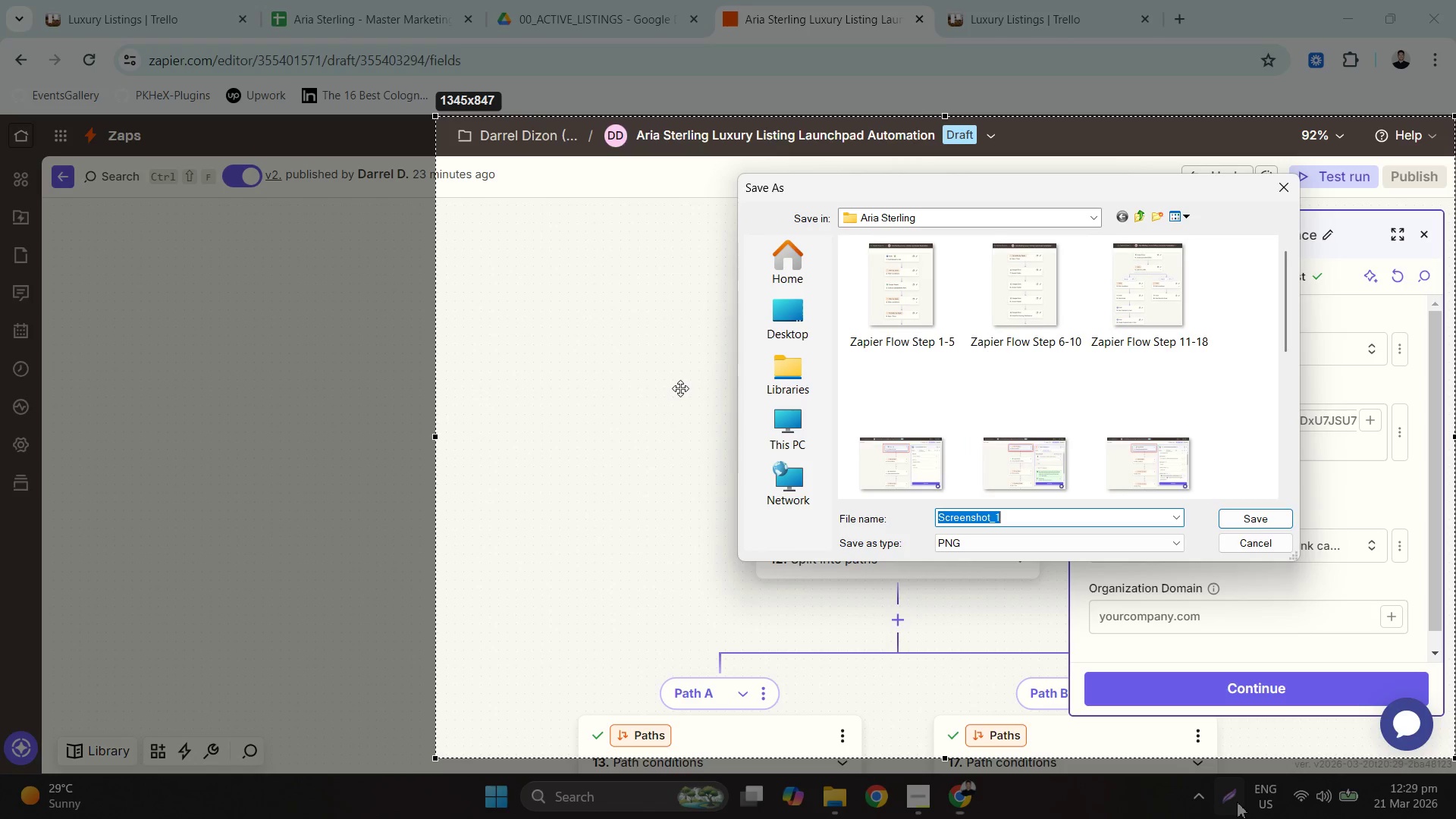 
key(Escape)
 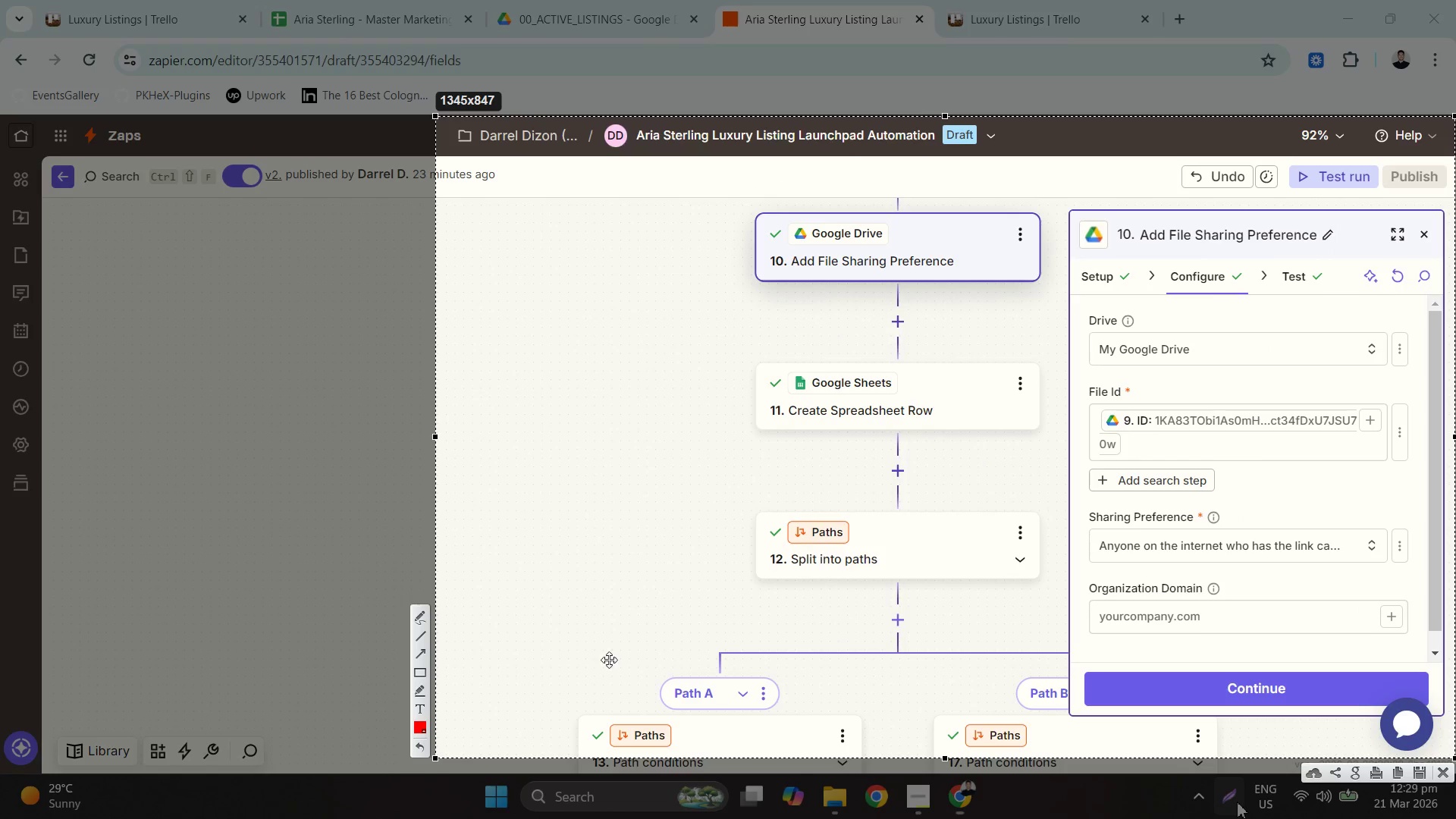 
left_click([425, 669])
 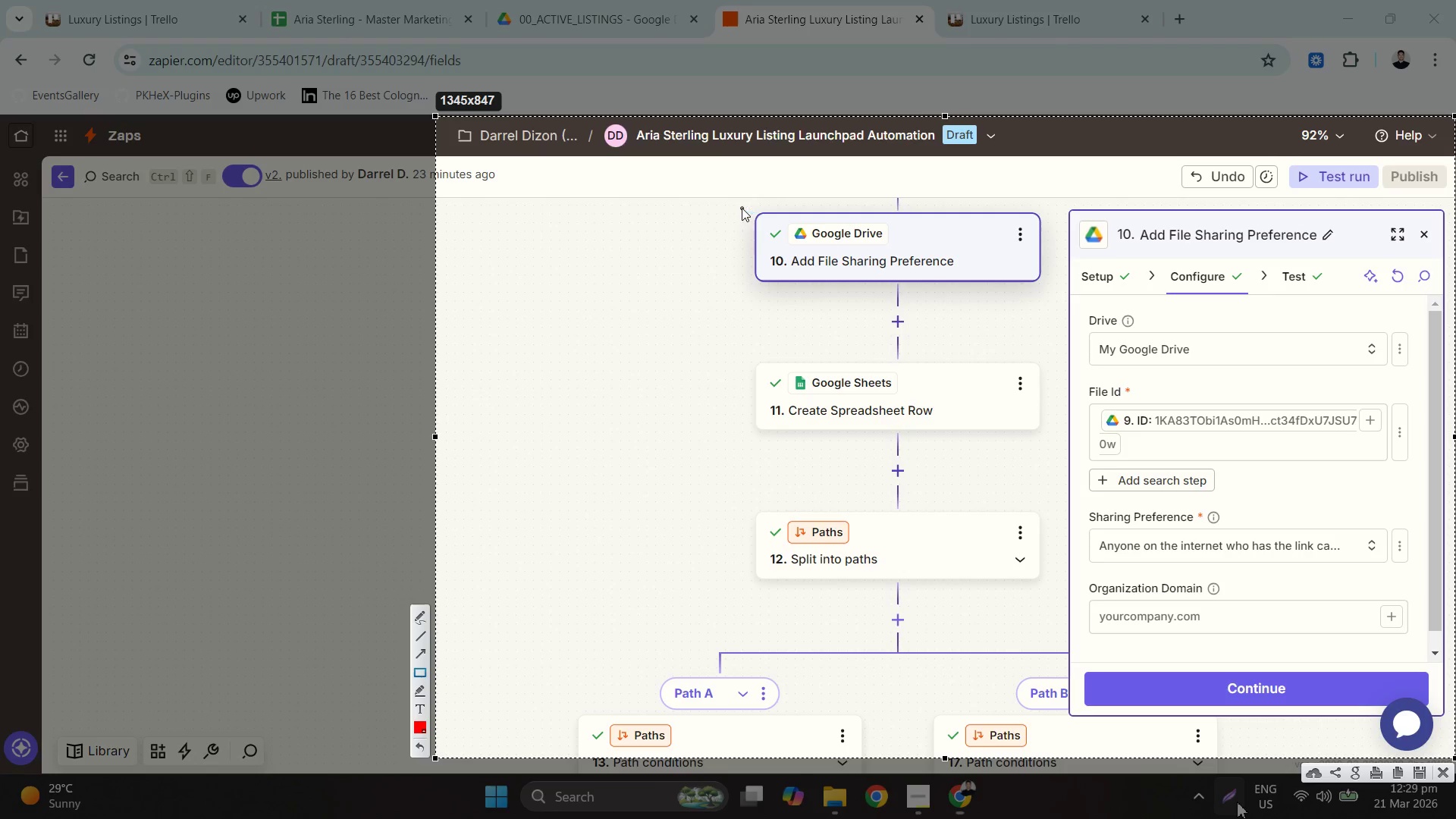 
left_click_drag(start_coordinate=[745, 205], to_coordinate=[1048, 290])
 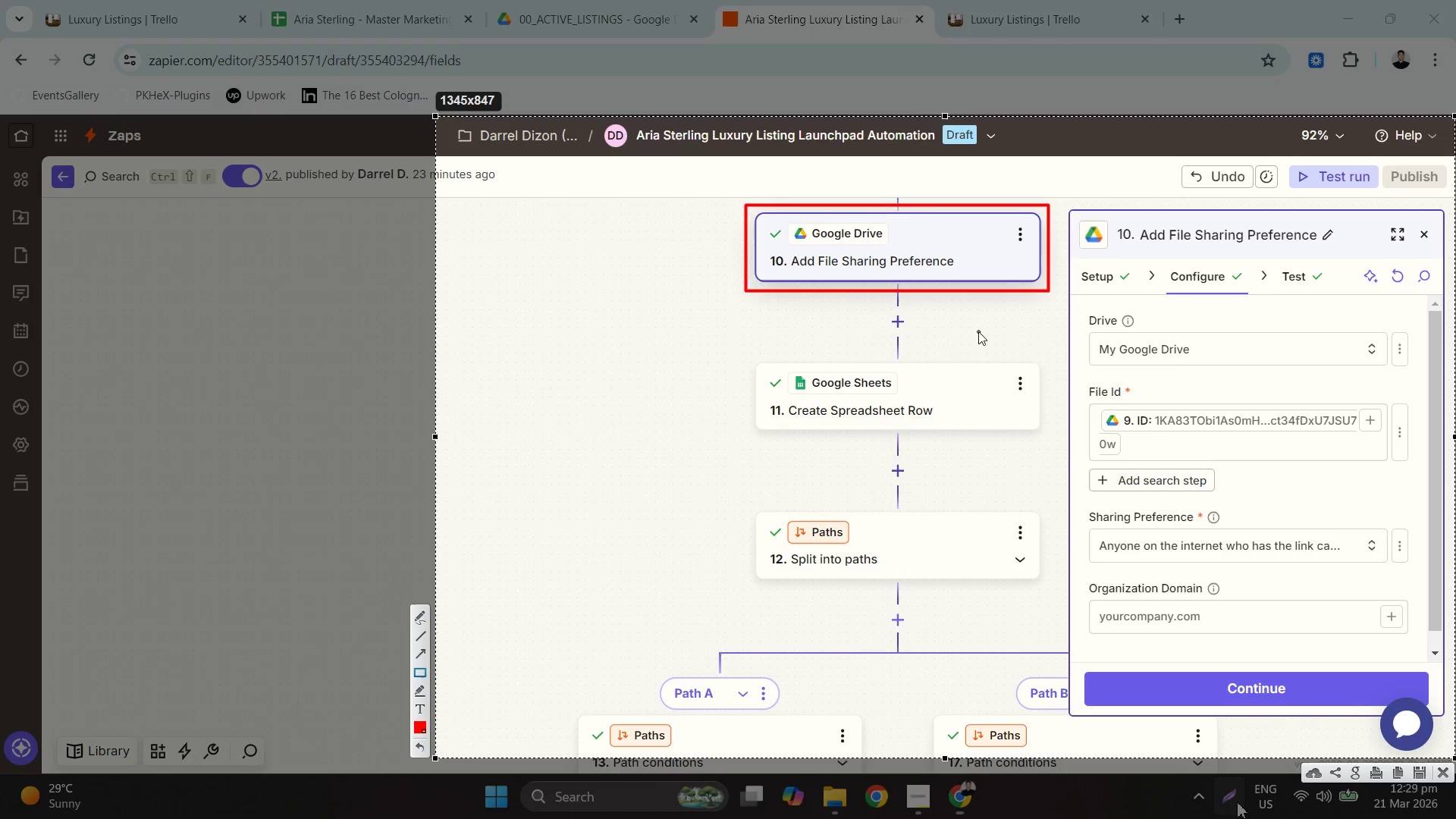 
right_click([978, 331])
 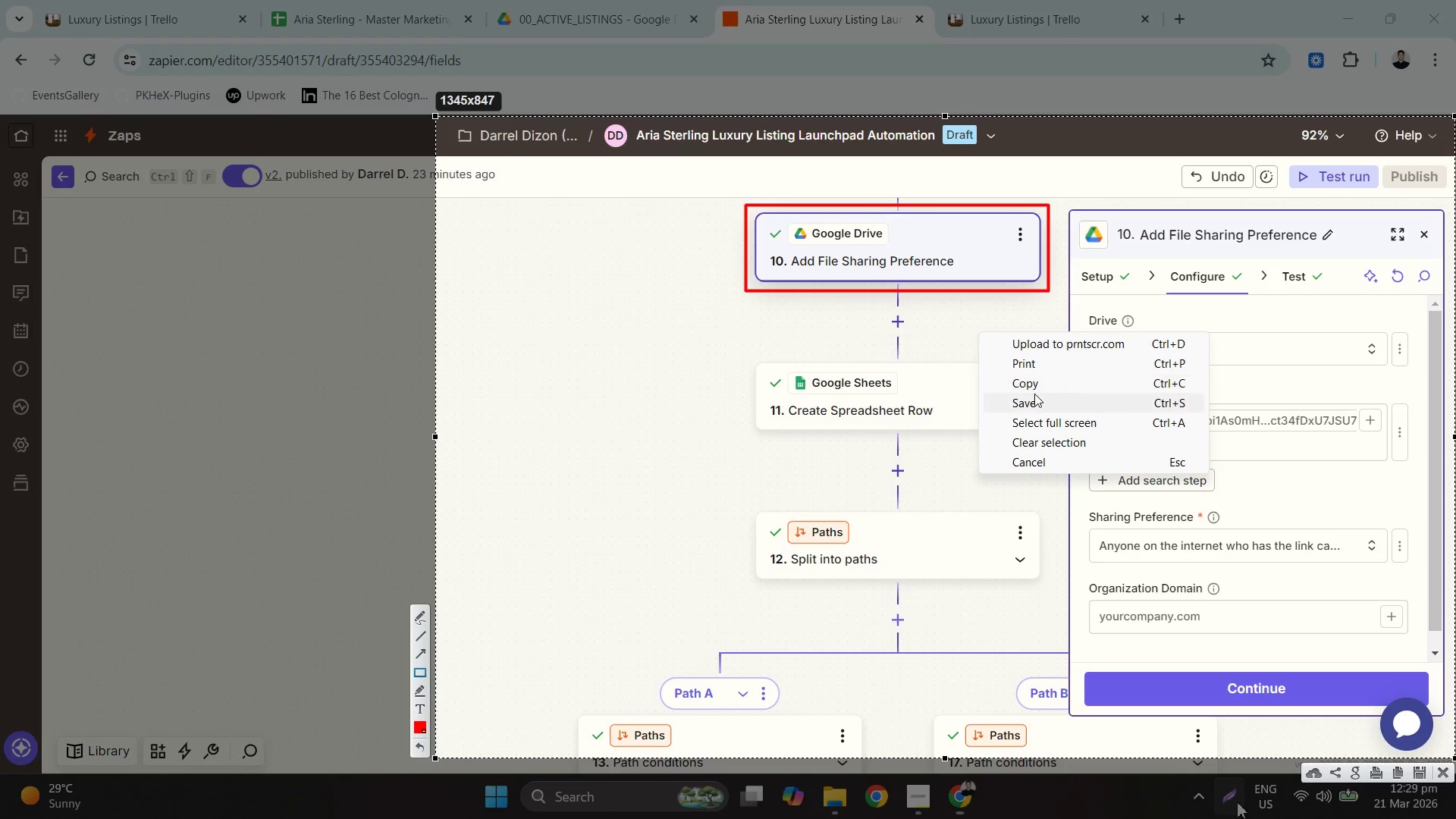 
left_click([1034, 394])
 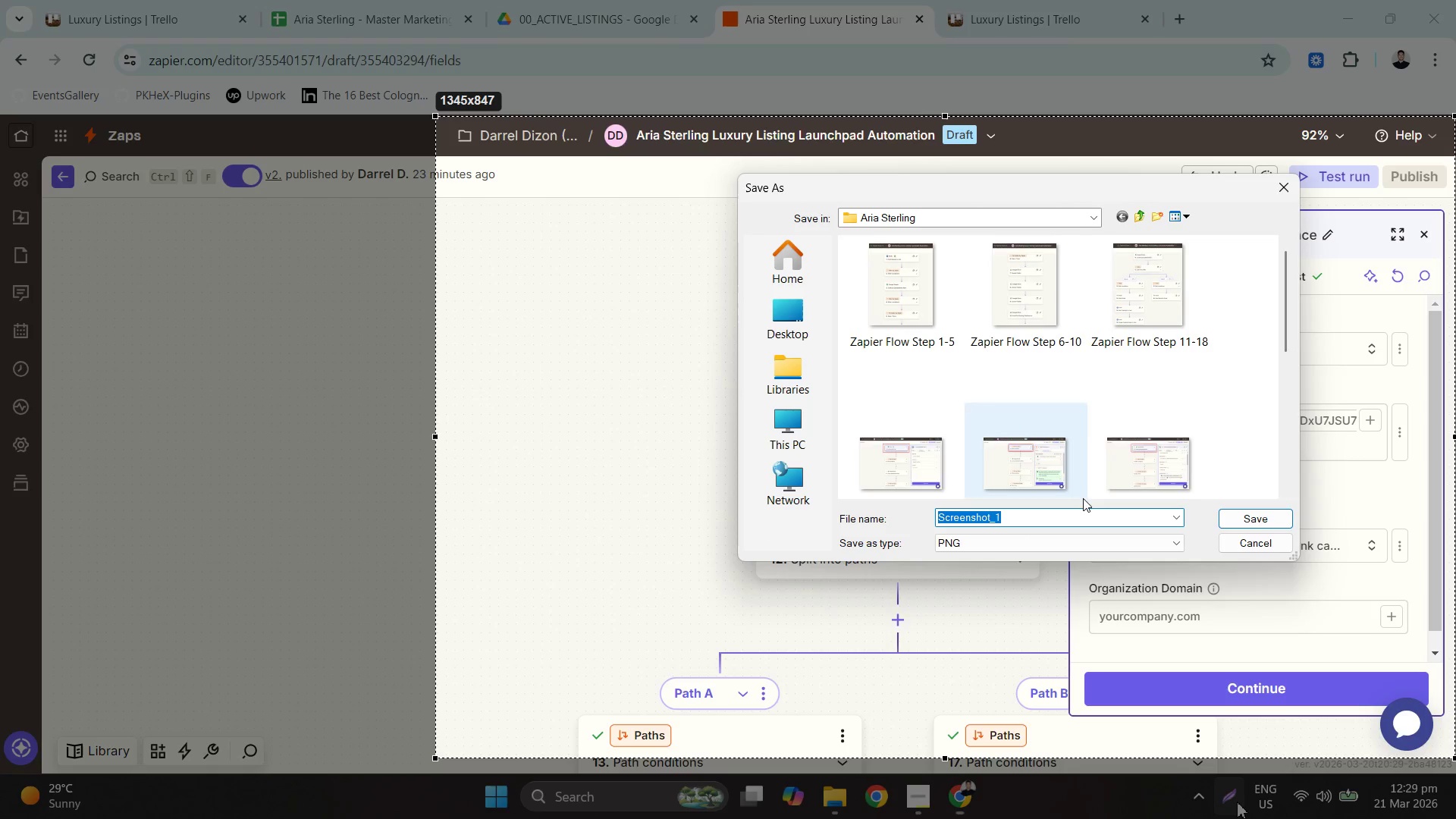 
left_click([1165, 410])
 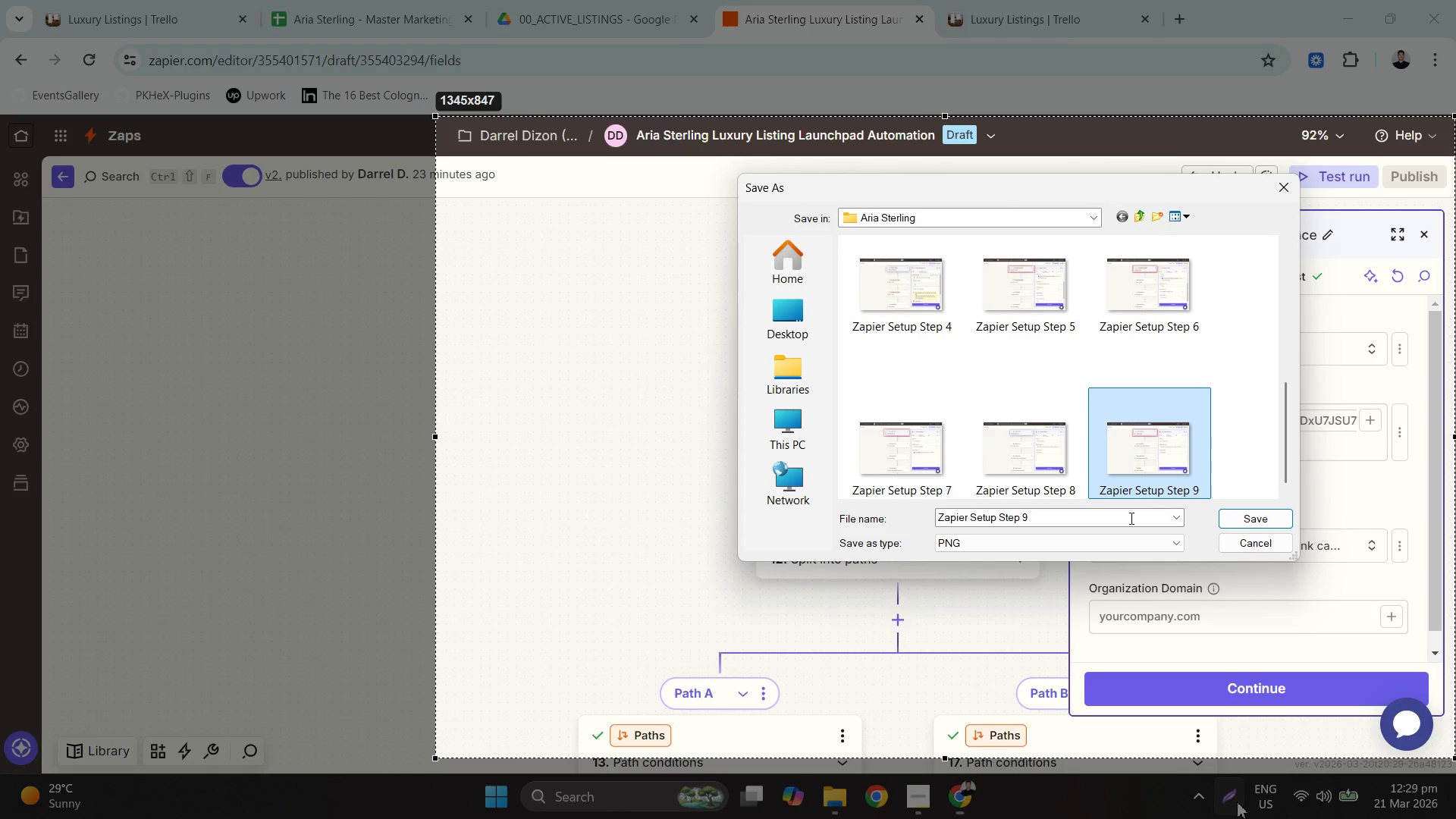 
scroll: coordinate [1134, 463], scroll_direction: down, amount: 7.0
 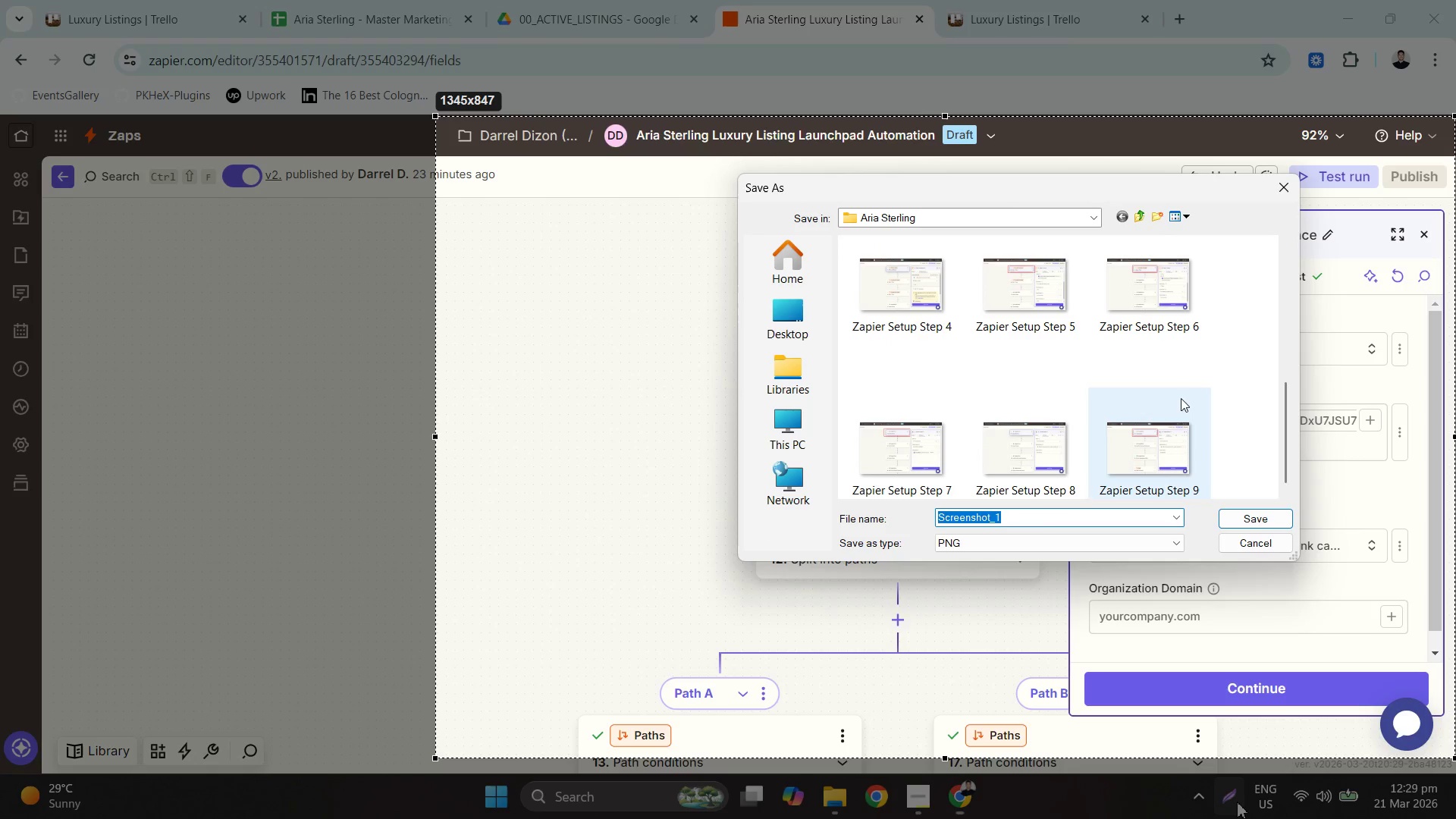 
double_click([1116, 519])
 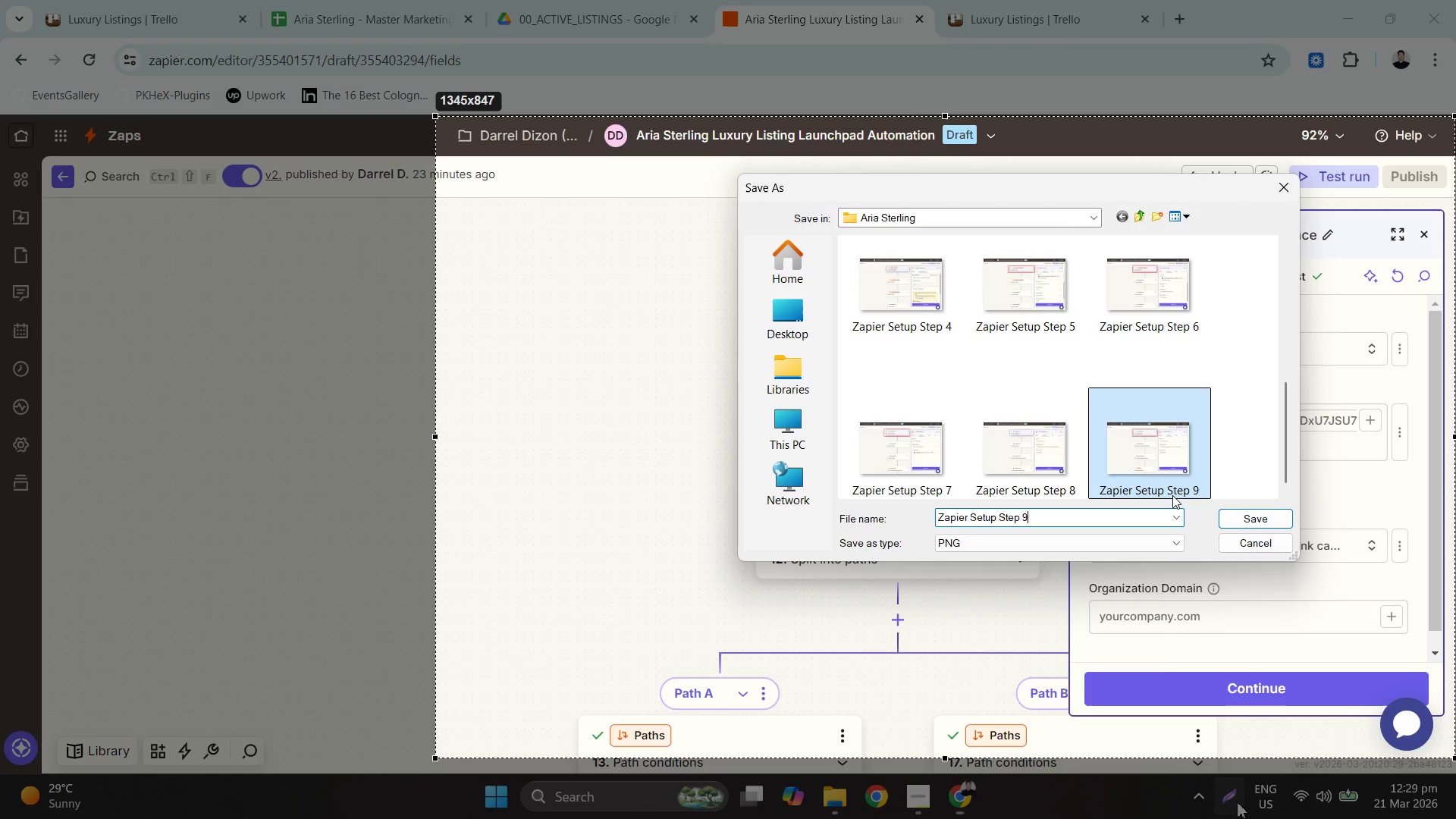 
key(Backspace)
 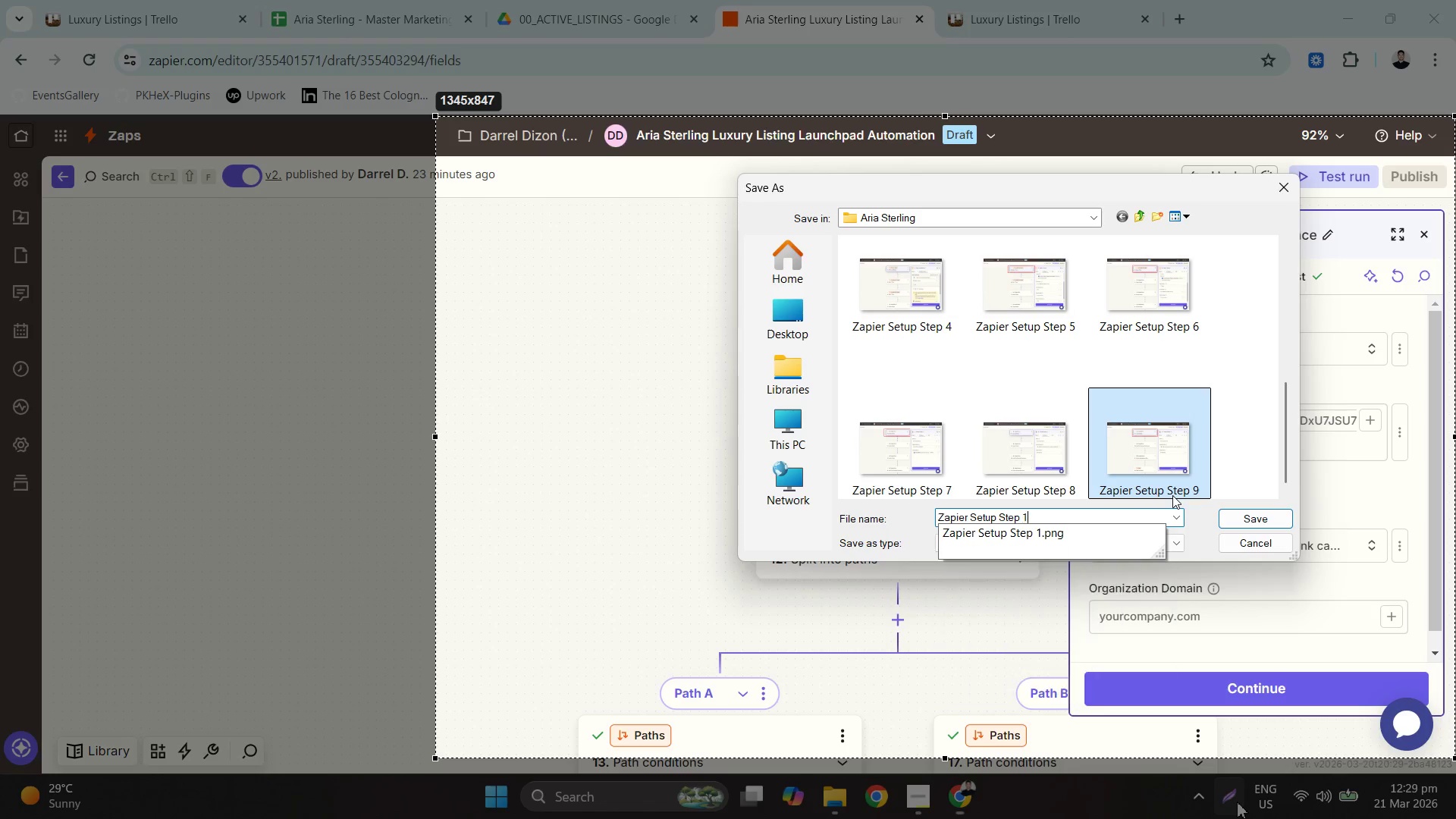 
key(Numpad1)
 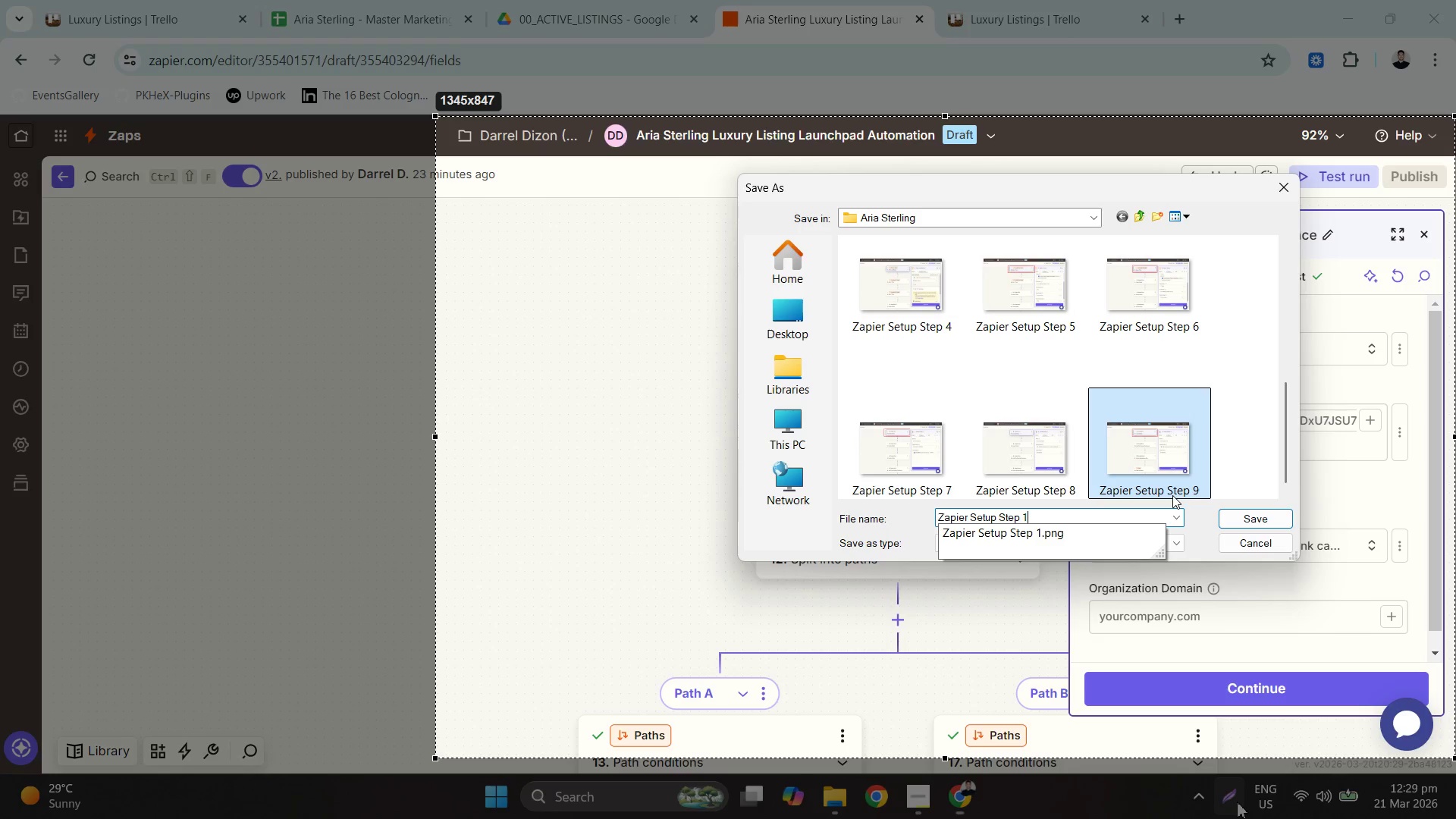 
key(Numpad0)
 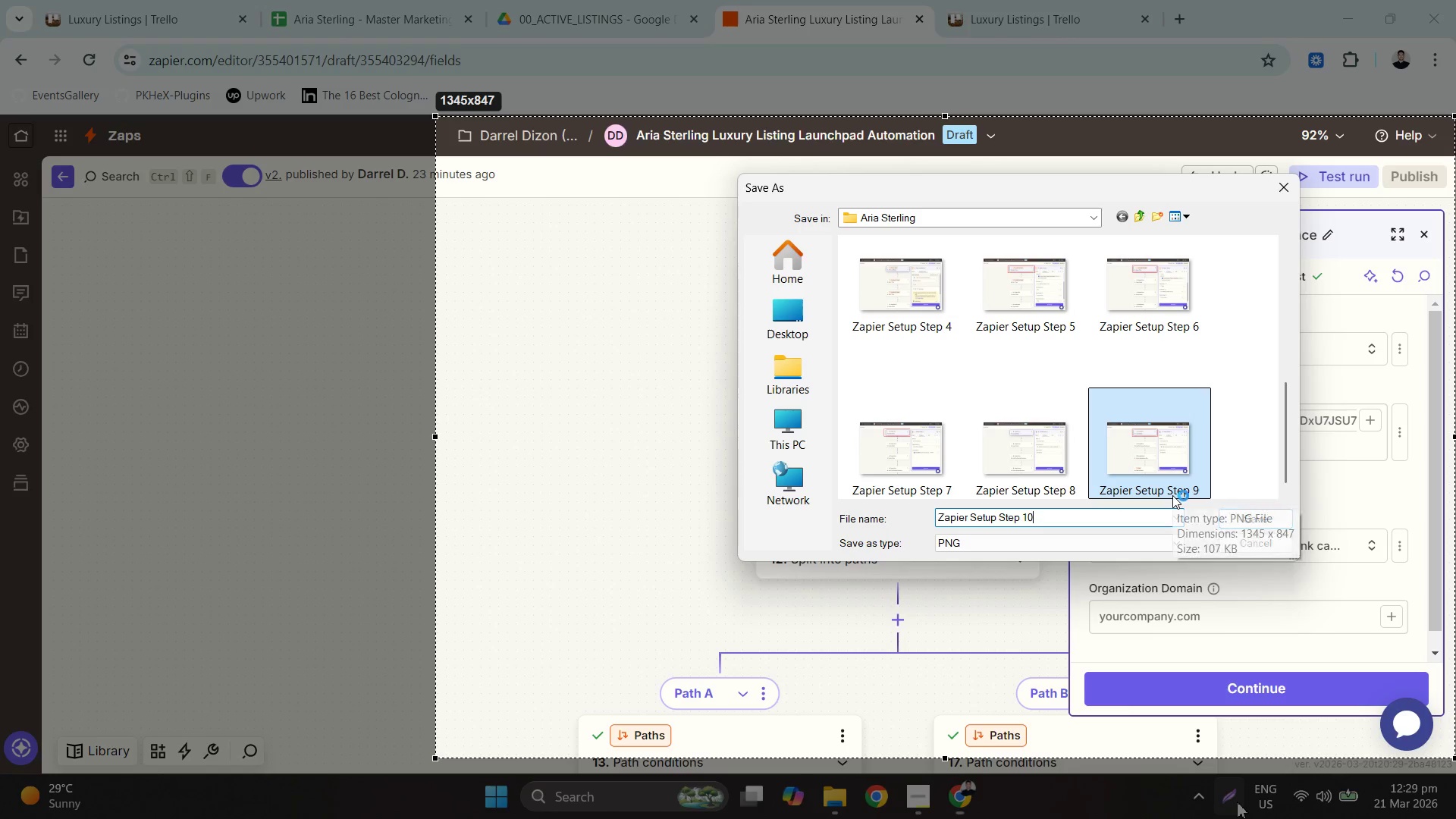 
key(NumpadEnter)
 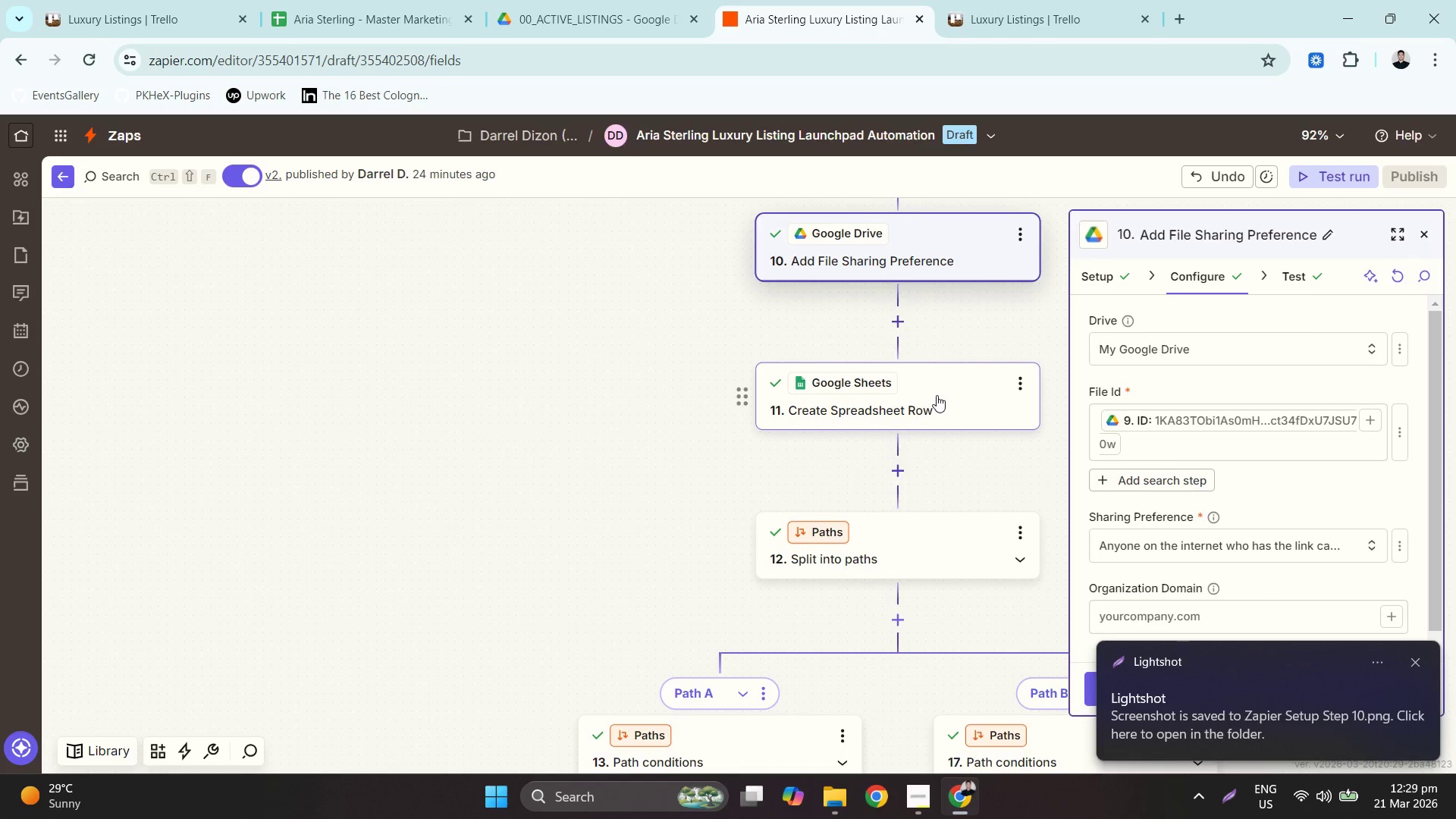 
wait(7.58)
 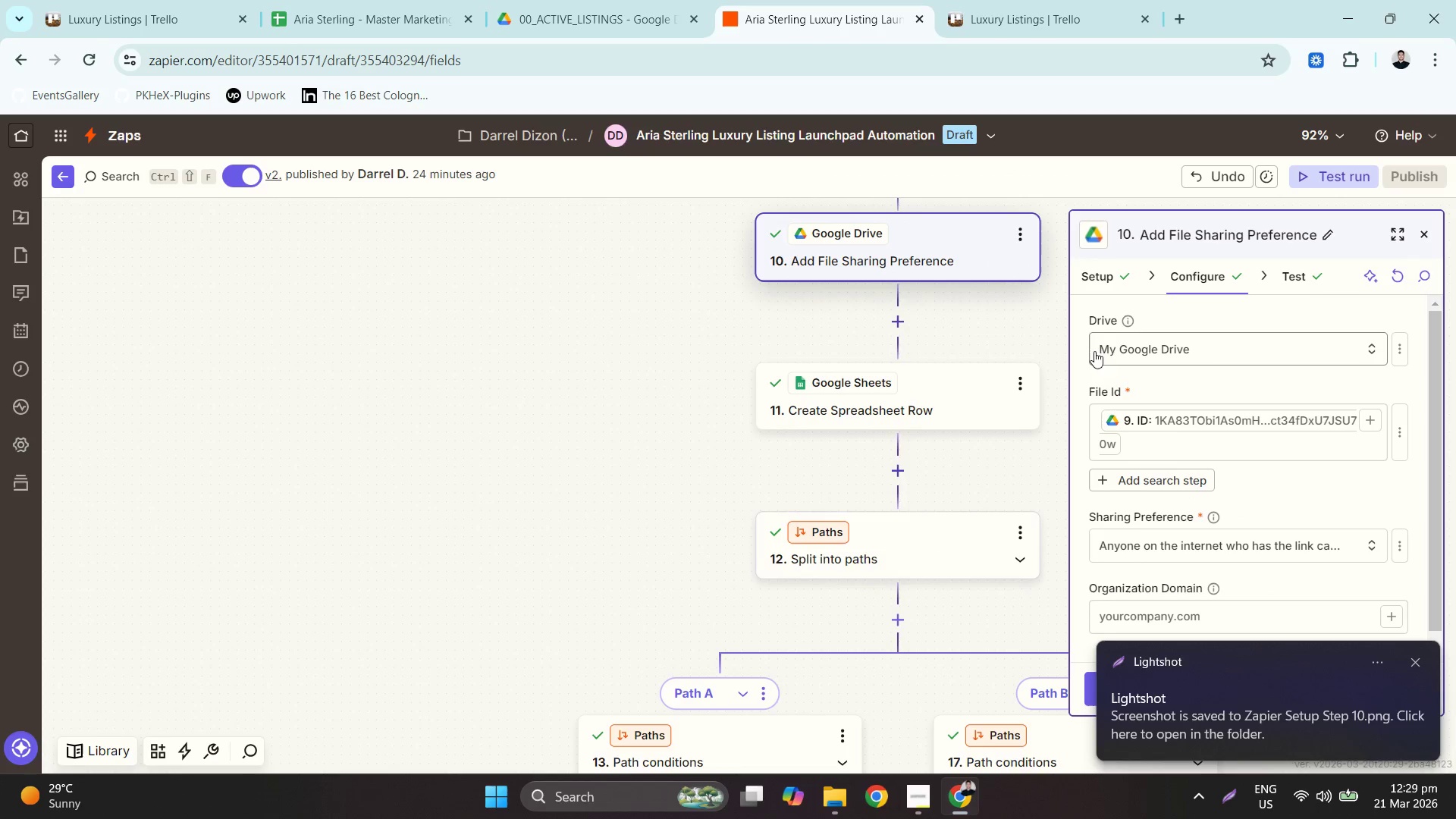 
left_click([958, 384])
 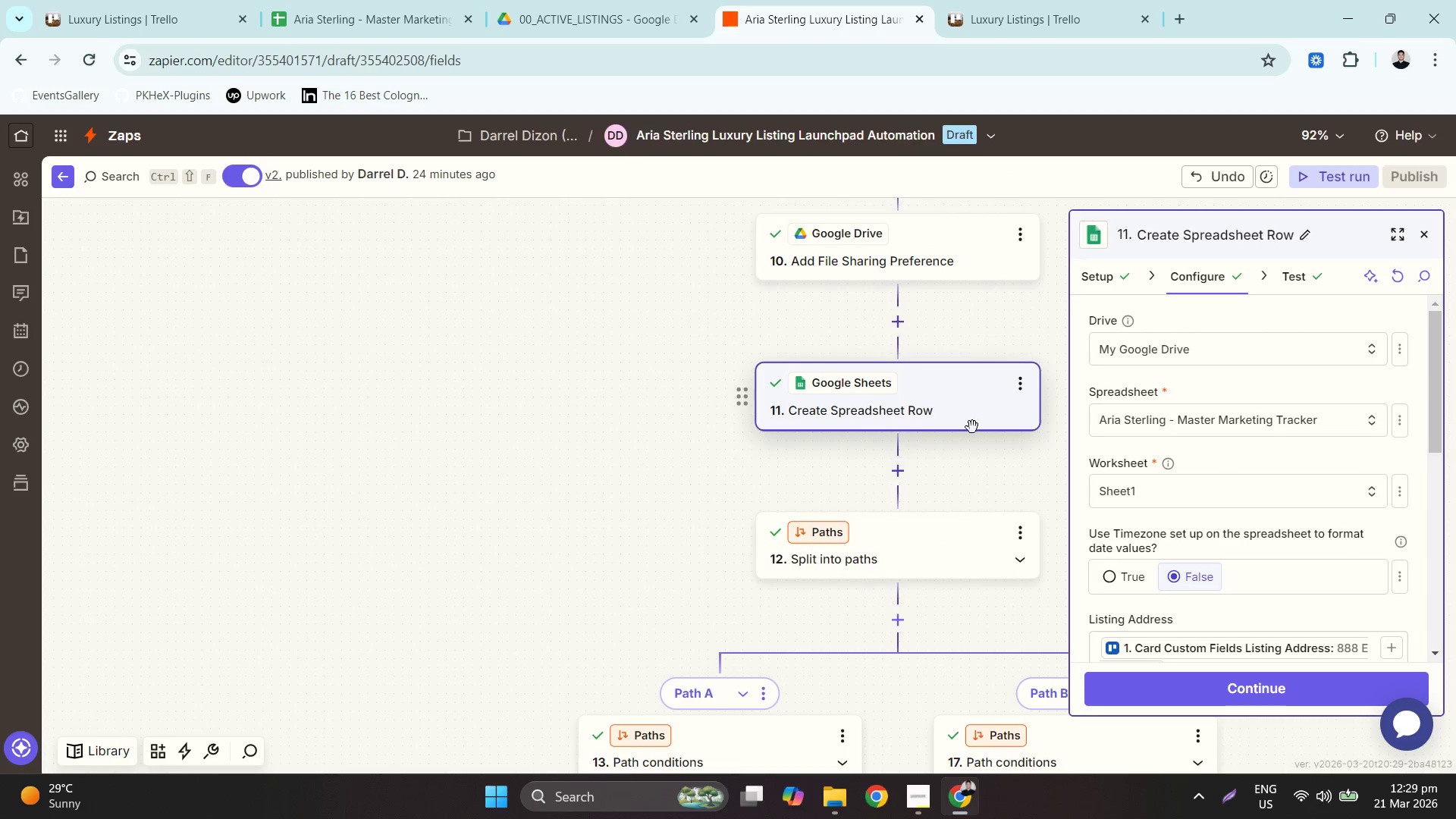 
left_click_drag(start_coordinate=[969, 474], to_coordinate=[971, 321])
 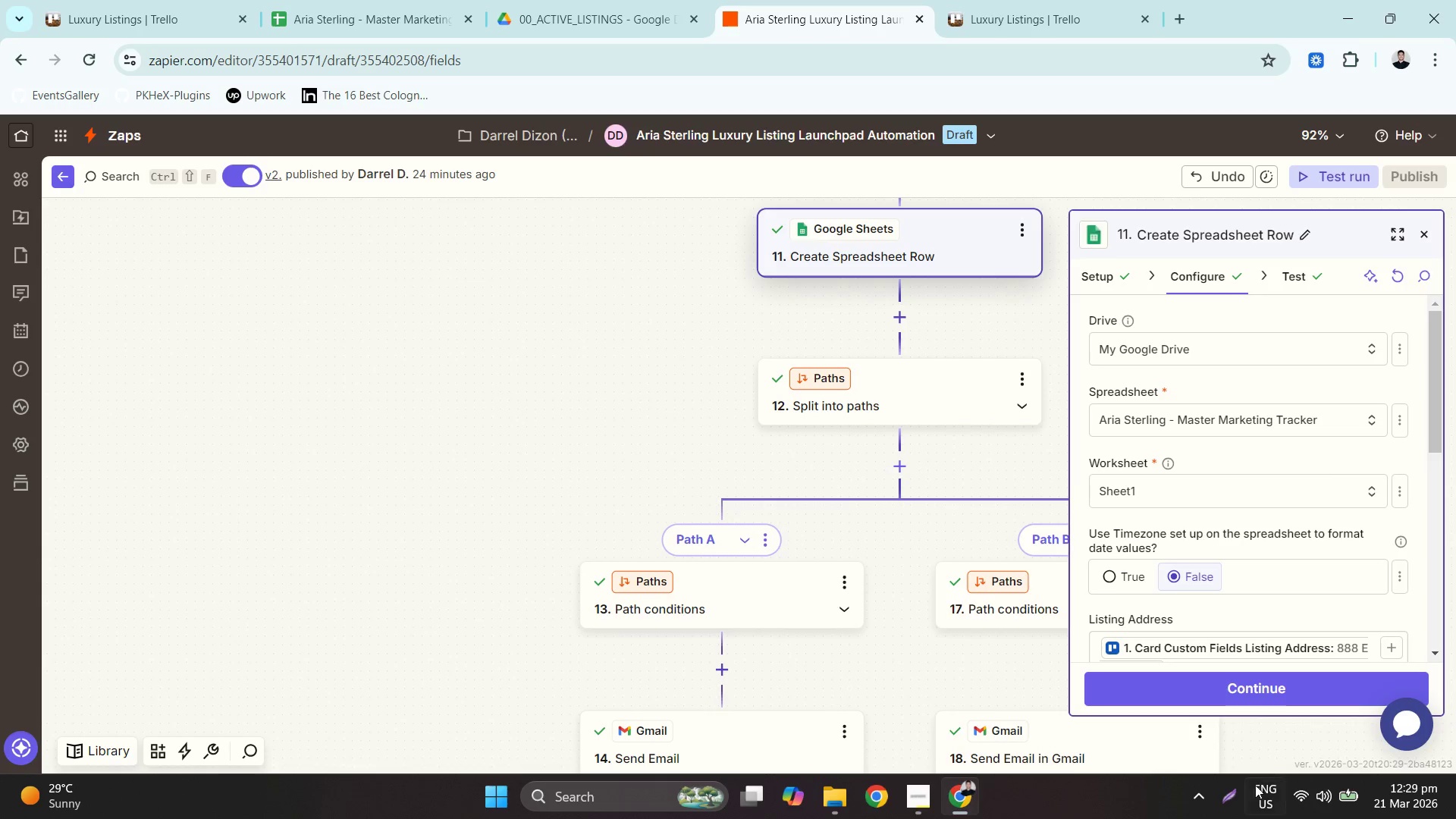 
left_click([1232, 804])
 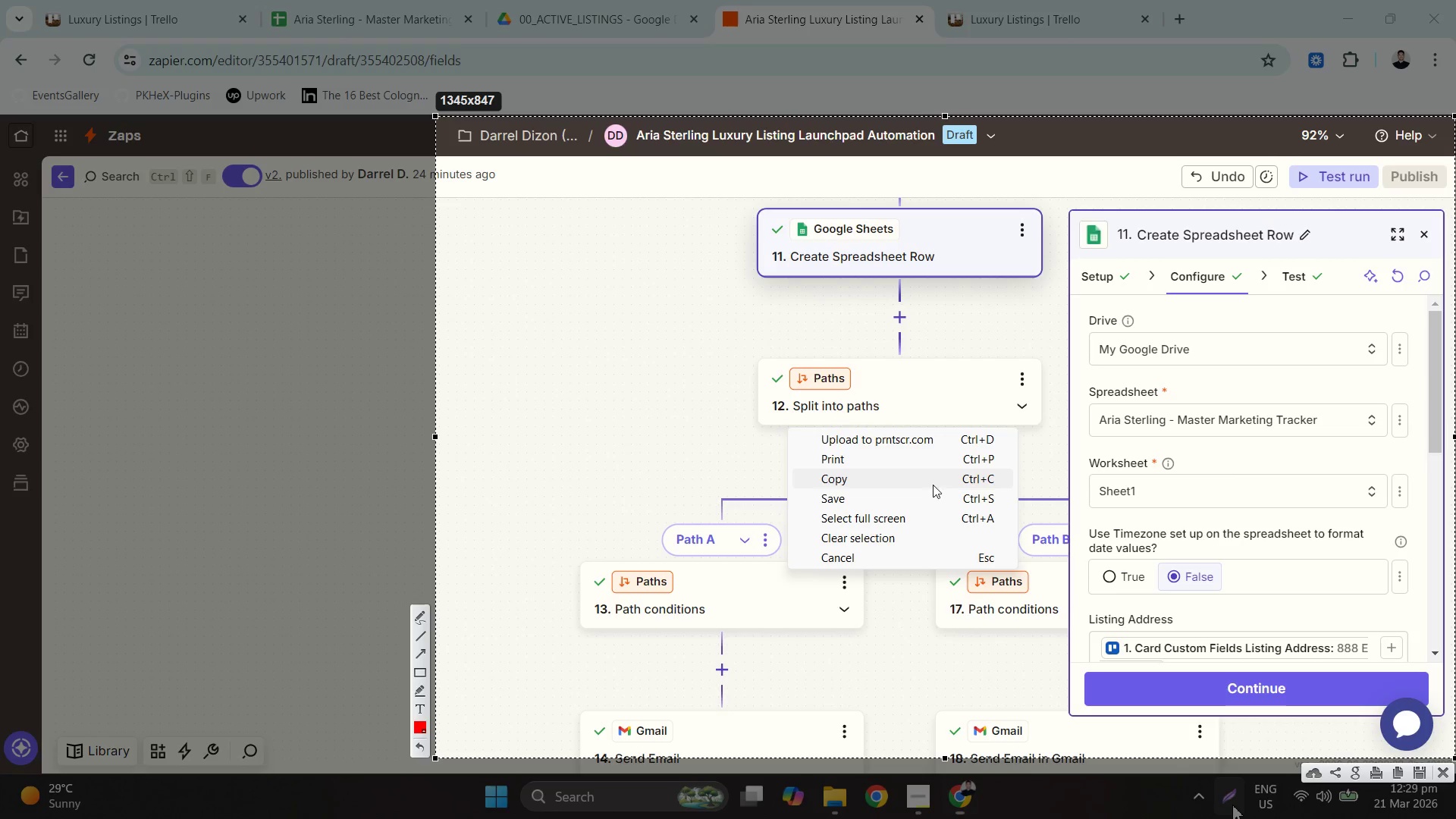 
left_click([917, 502])
 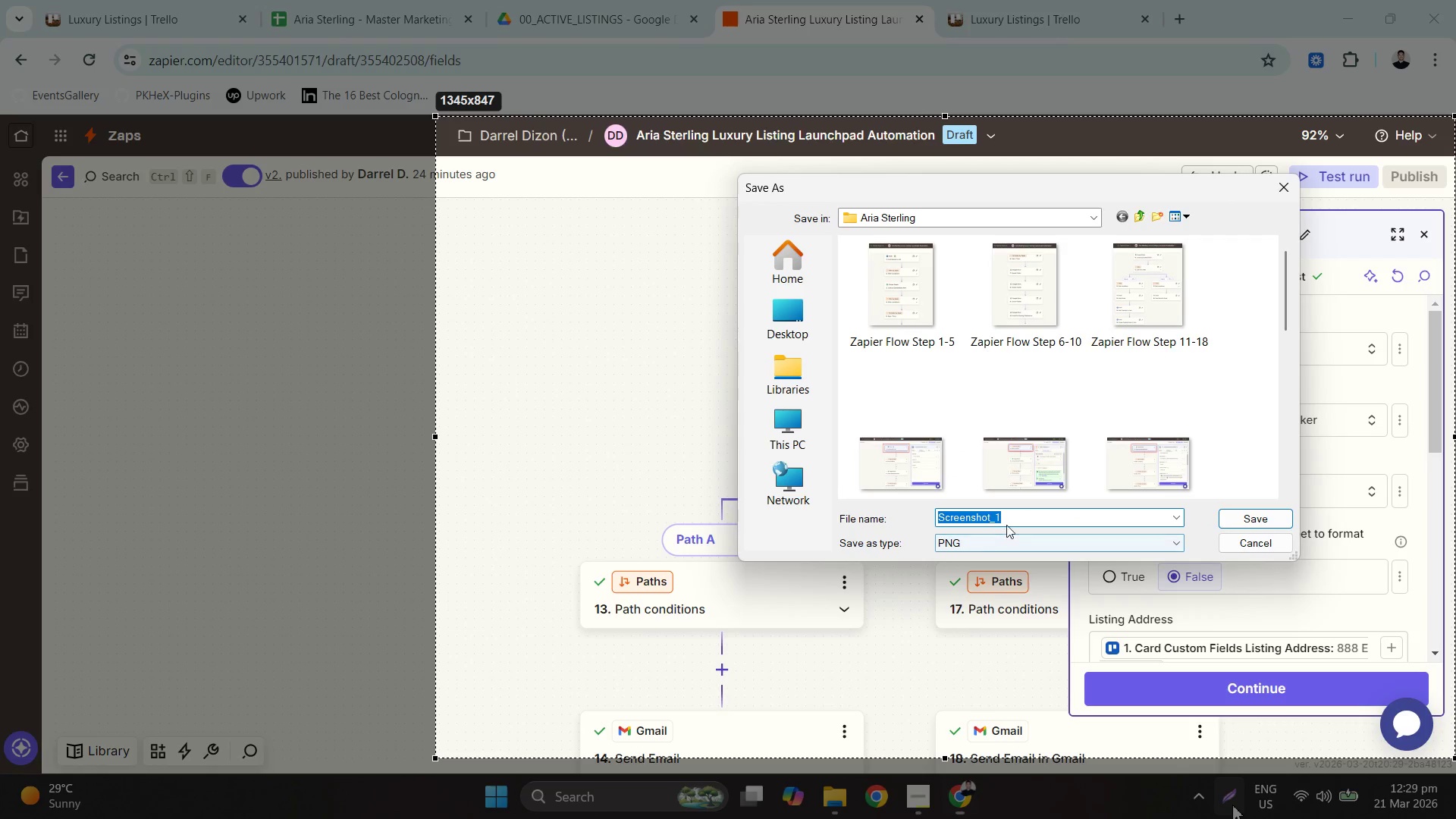 
scroll: coordinate [1107, 435], scroll_direction: down, amount: 7.0
 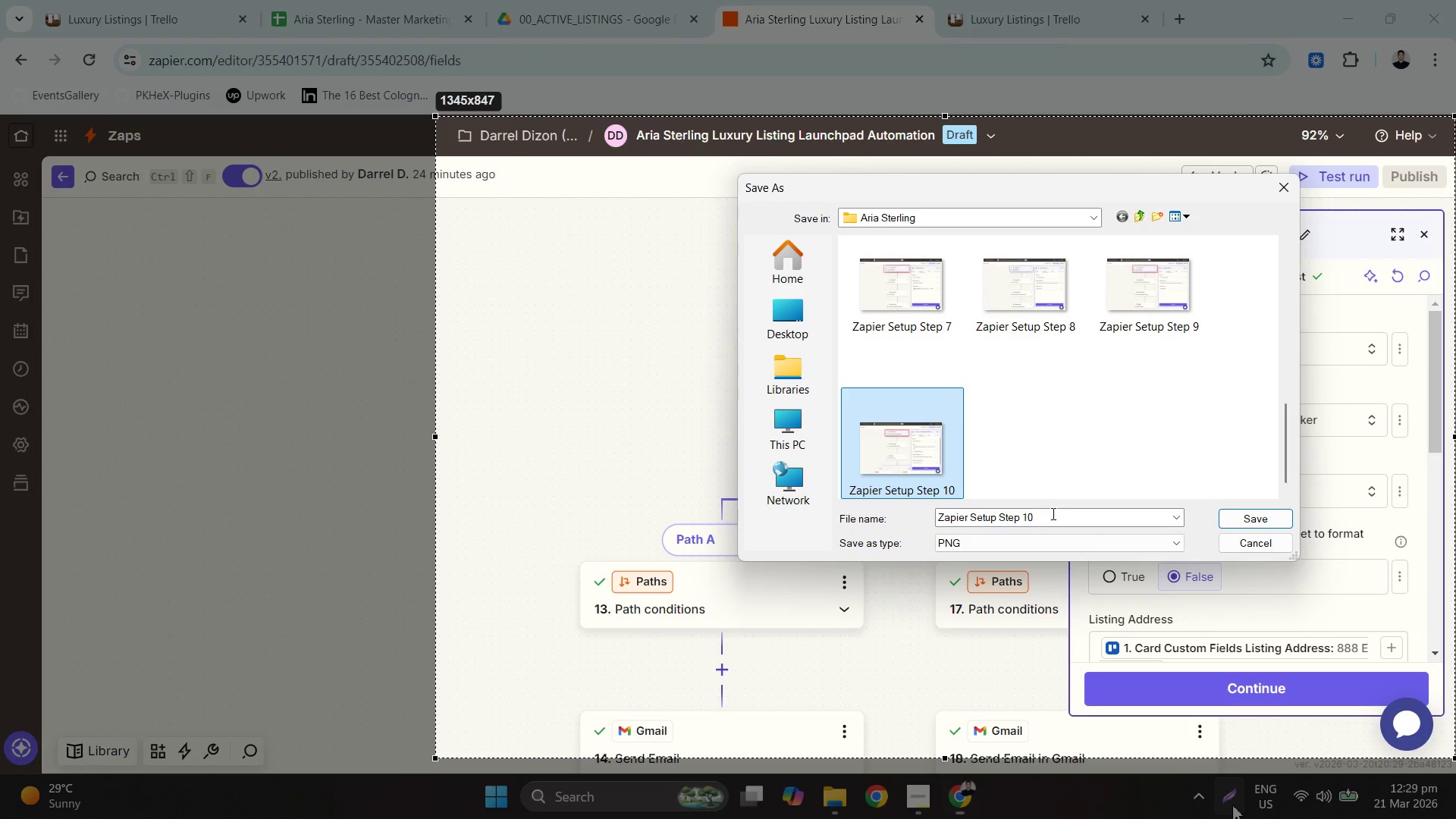 
double_click([1058, 515])
 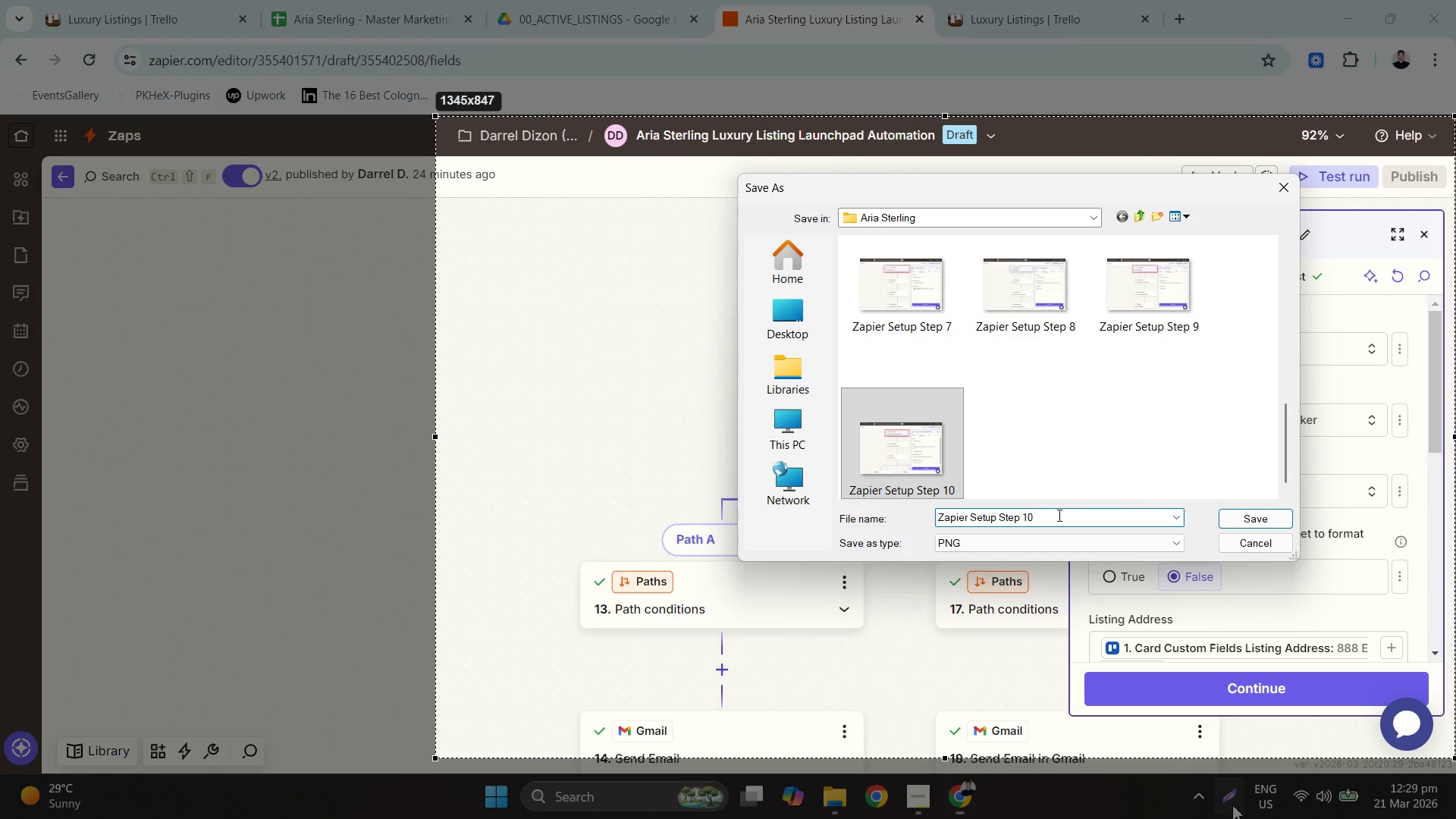 
key(Backspace)
 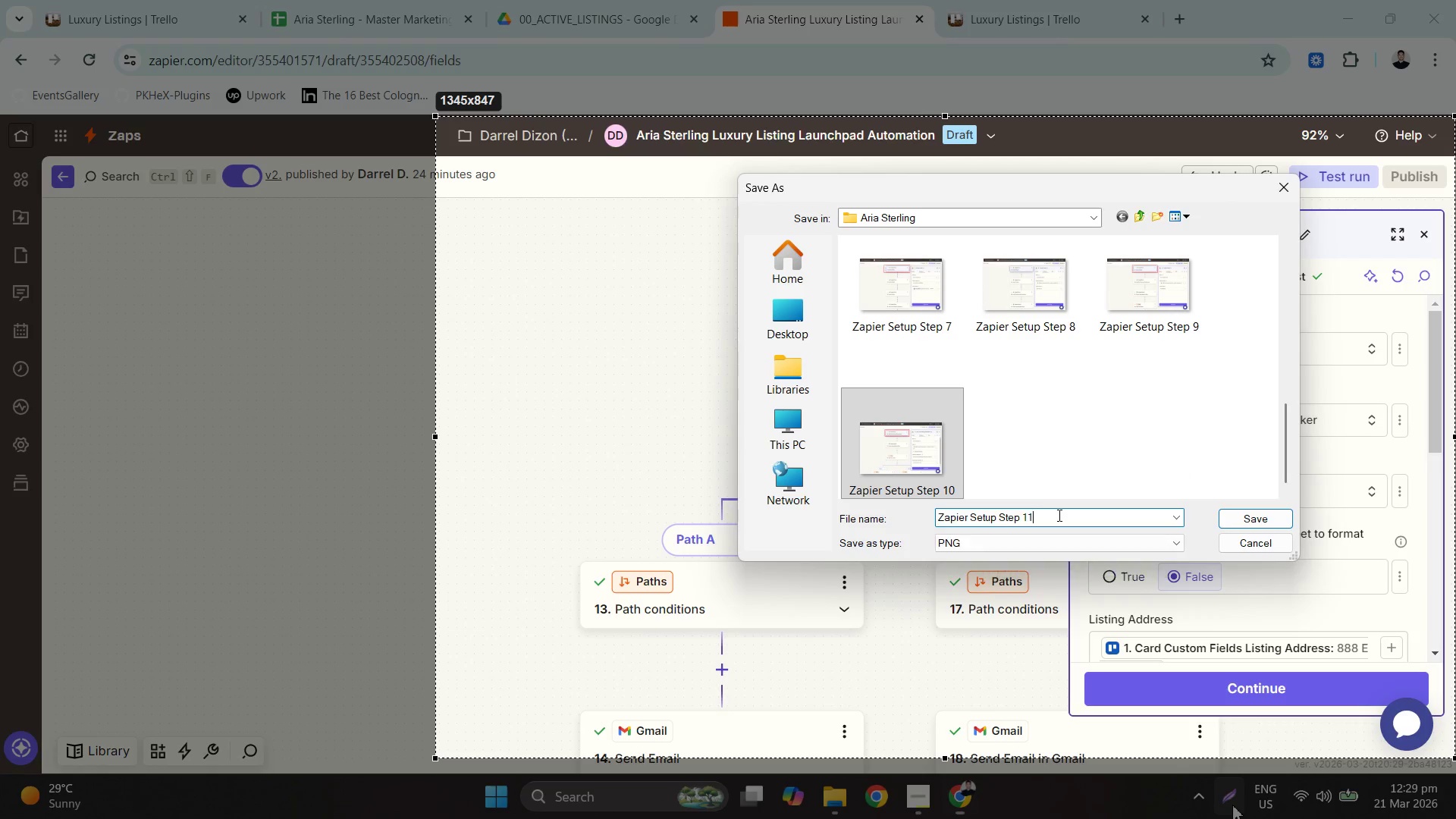 
key(Numpad1)
 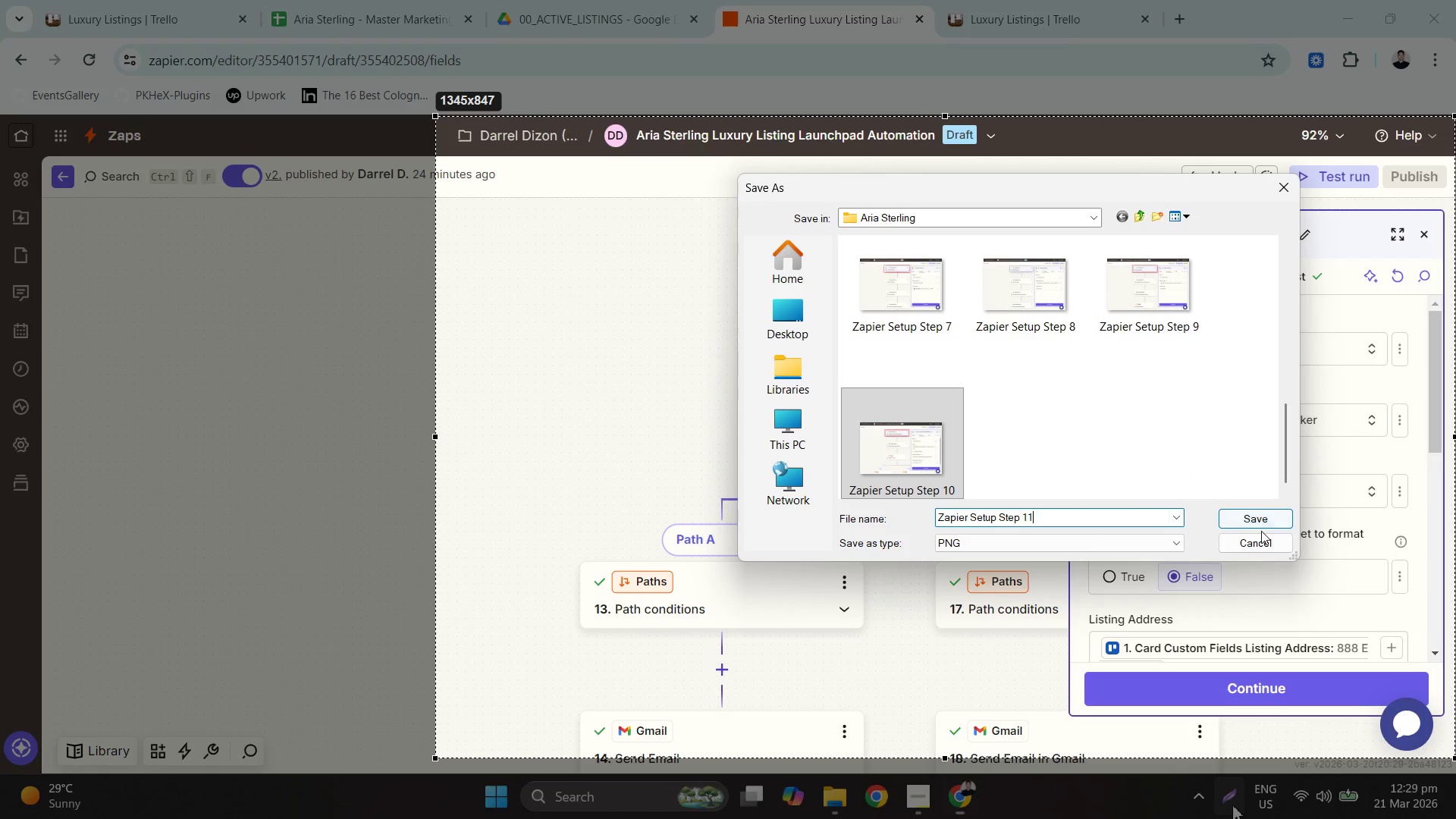 
left_click([1250, 520])
 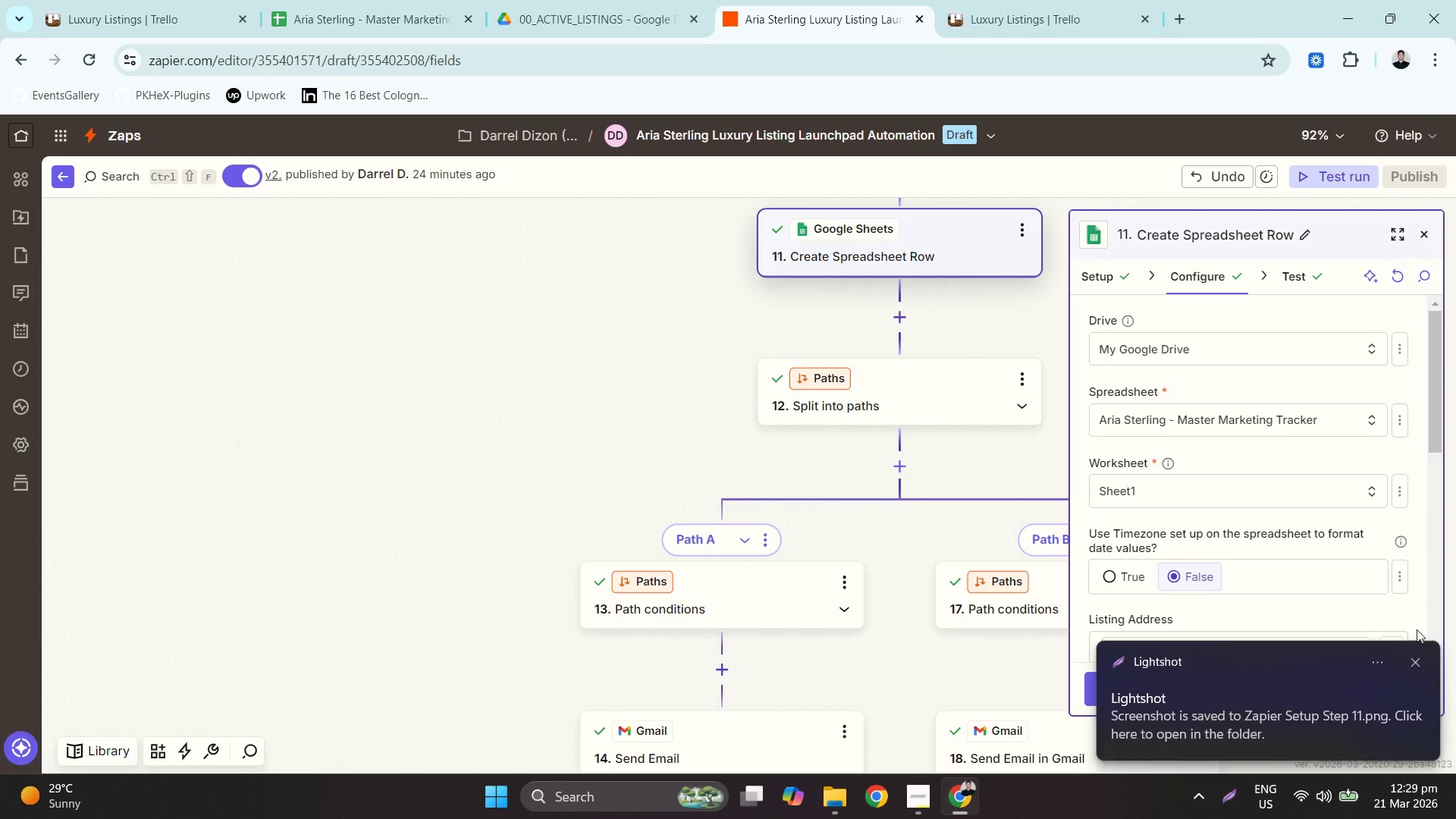 
left_click([1415, 667])
 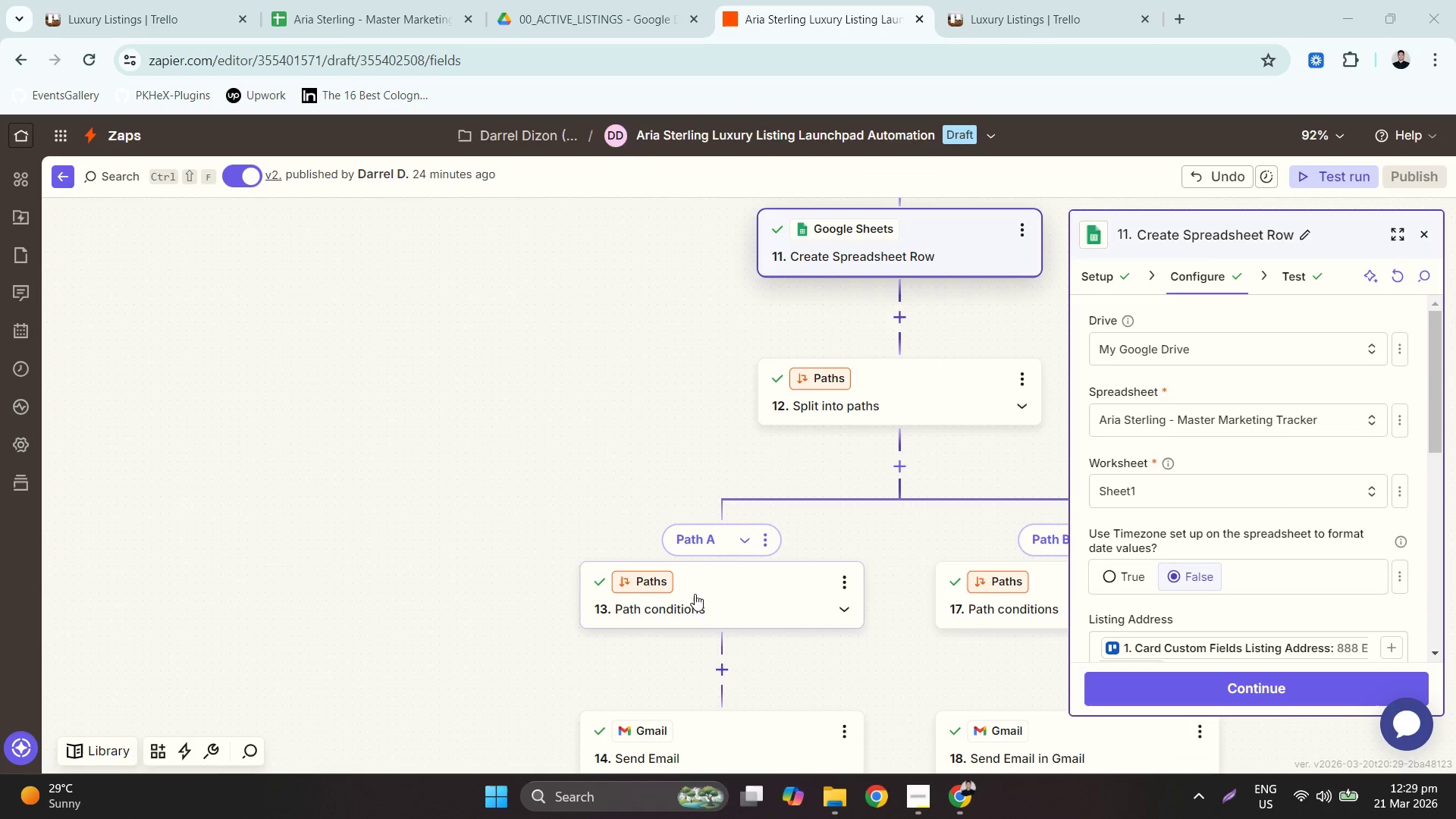 
left_click([703, 603])
 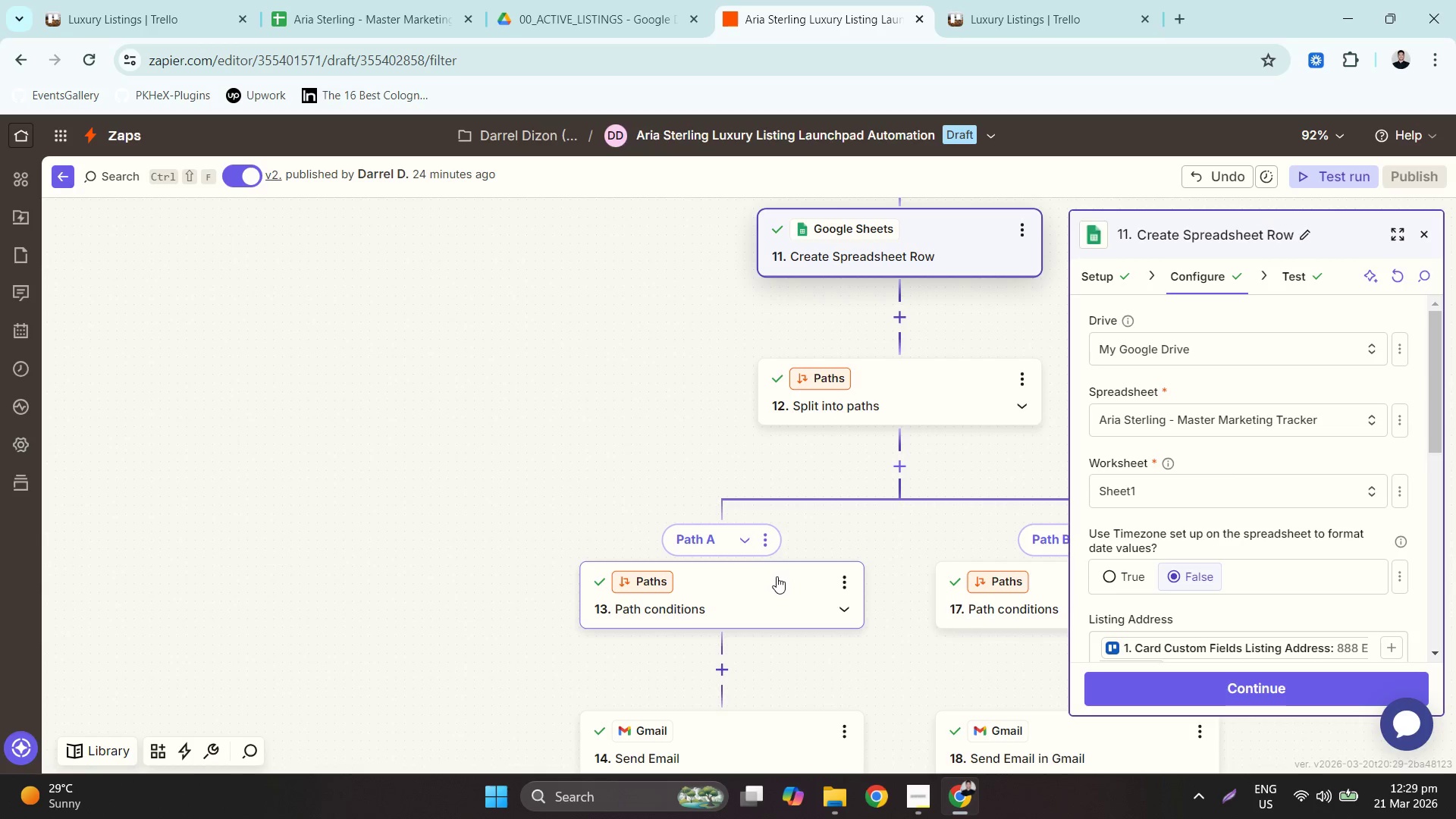 
left_click([770, 588])
 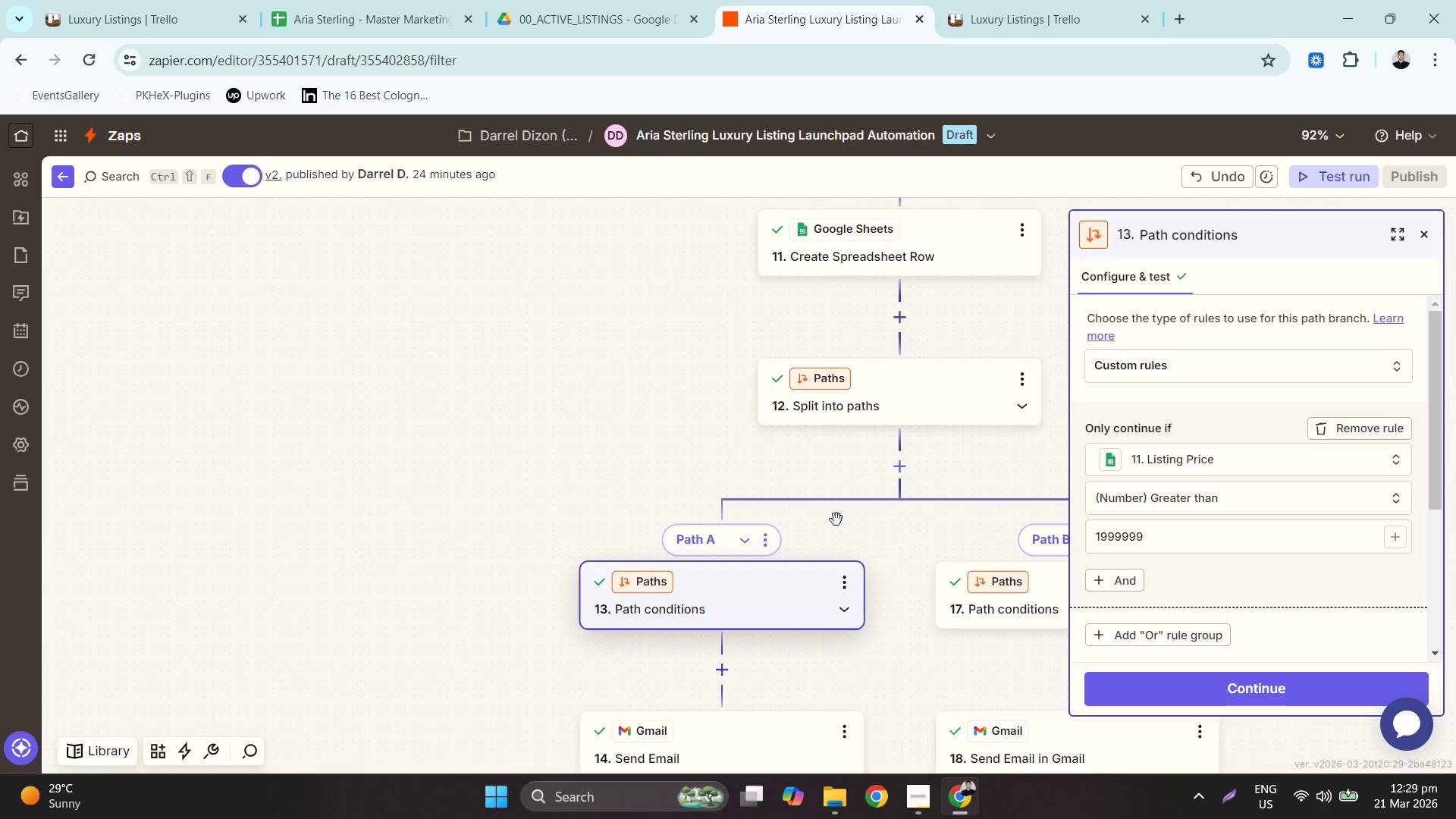 
key(ArrowDown)
 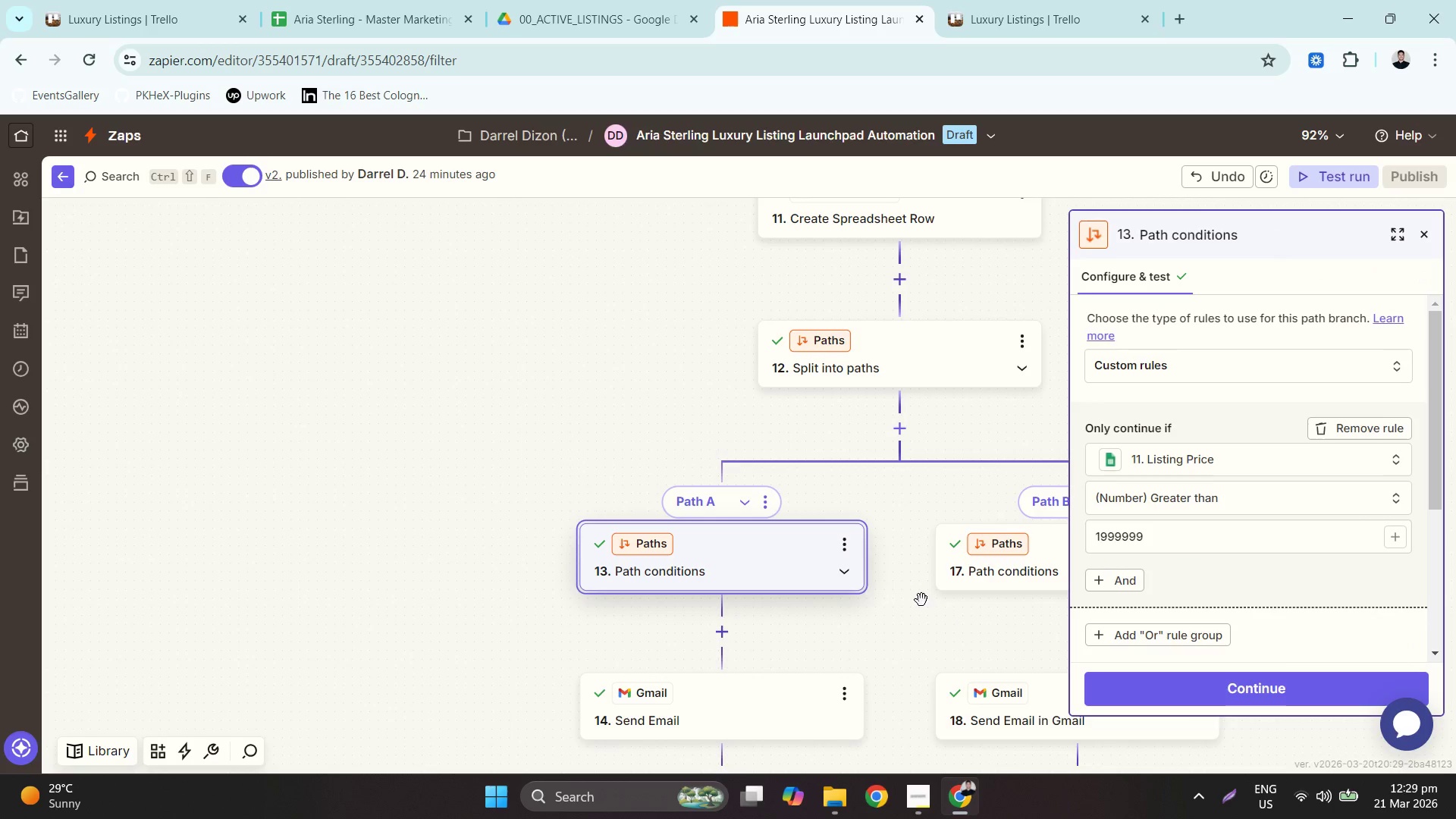 
left_click_drag(start_coordinate=[530, 514], to_coordinate=[713, 196])
 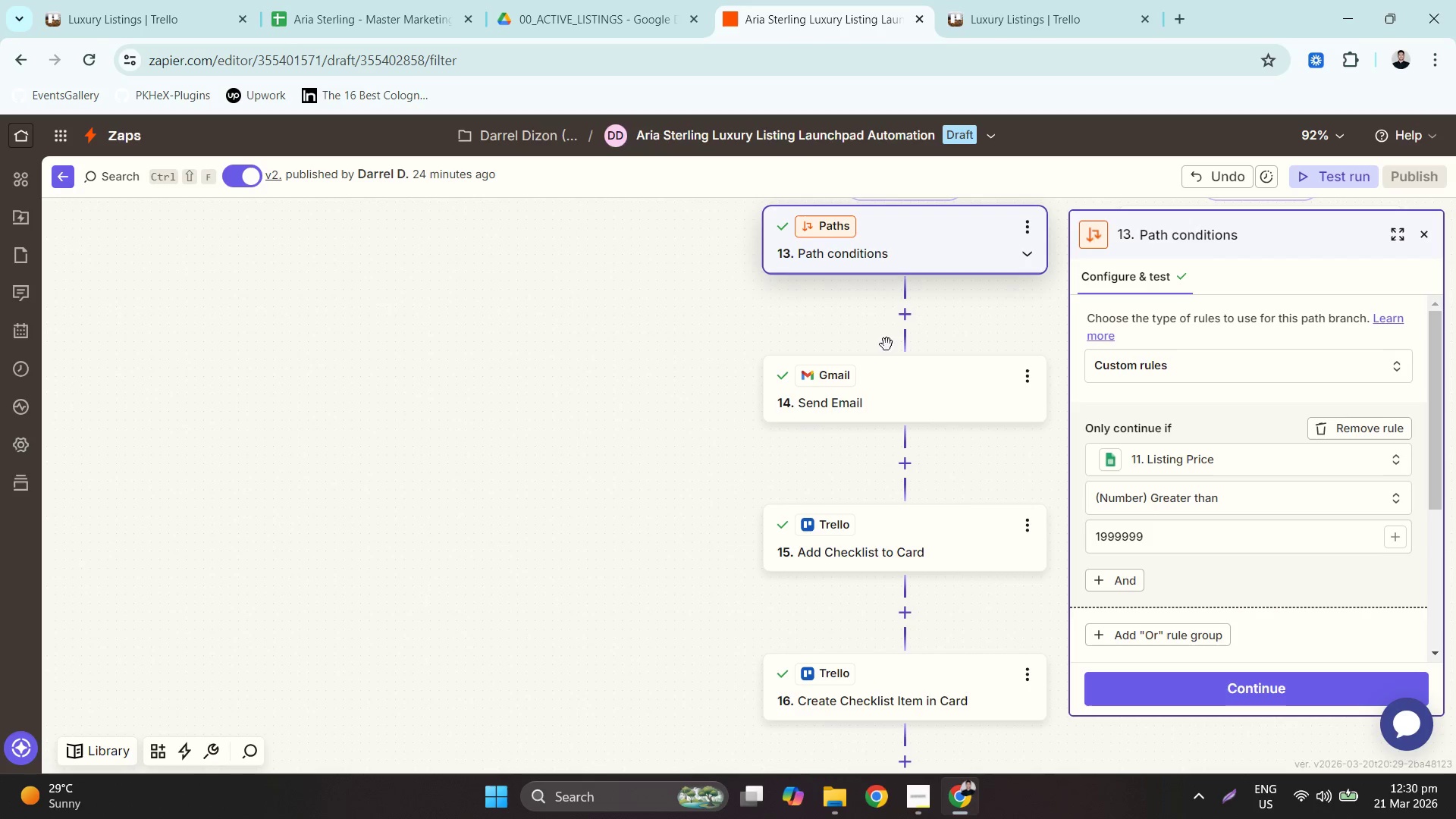 
left_click([1244, 798])
 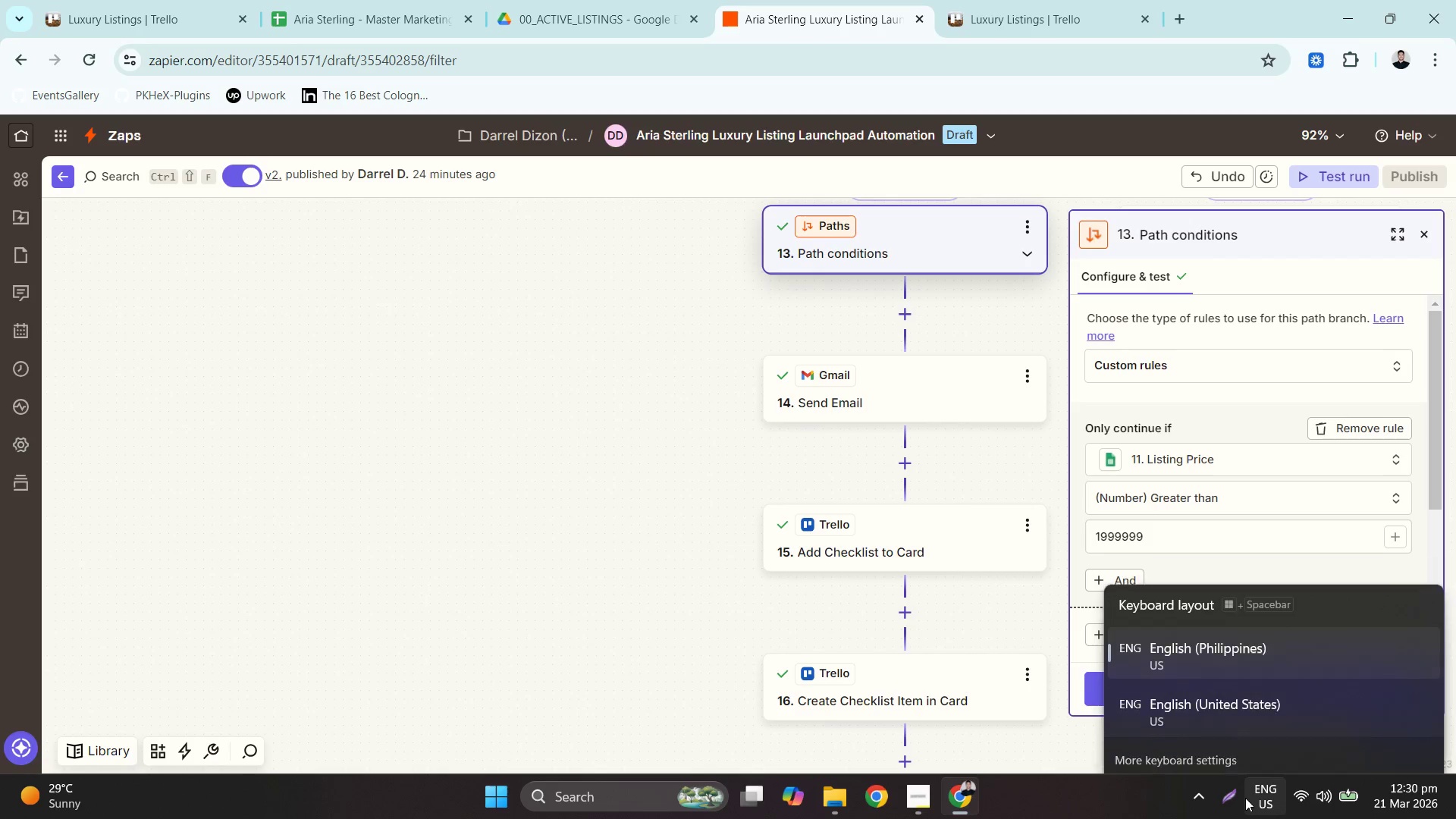 
double_click([1232, 795])
 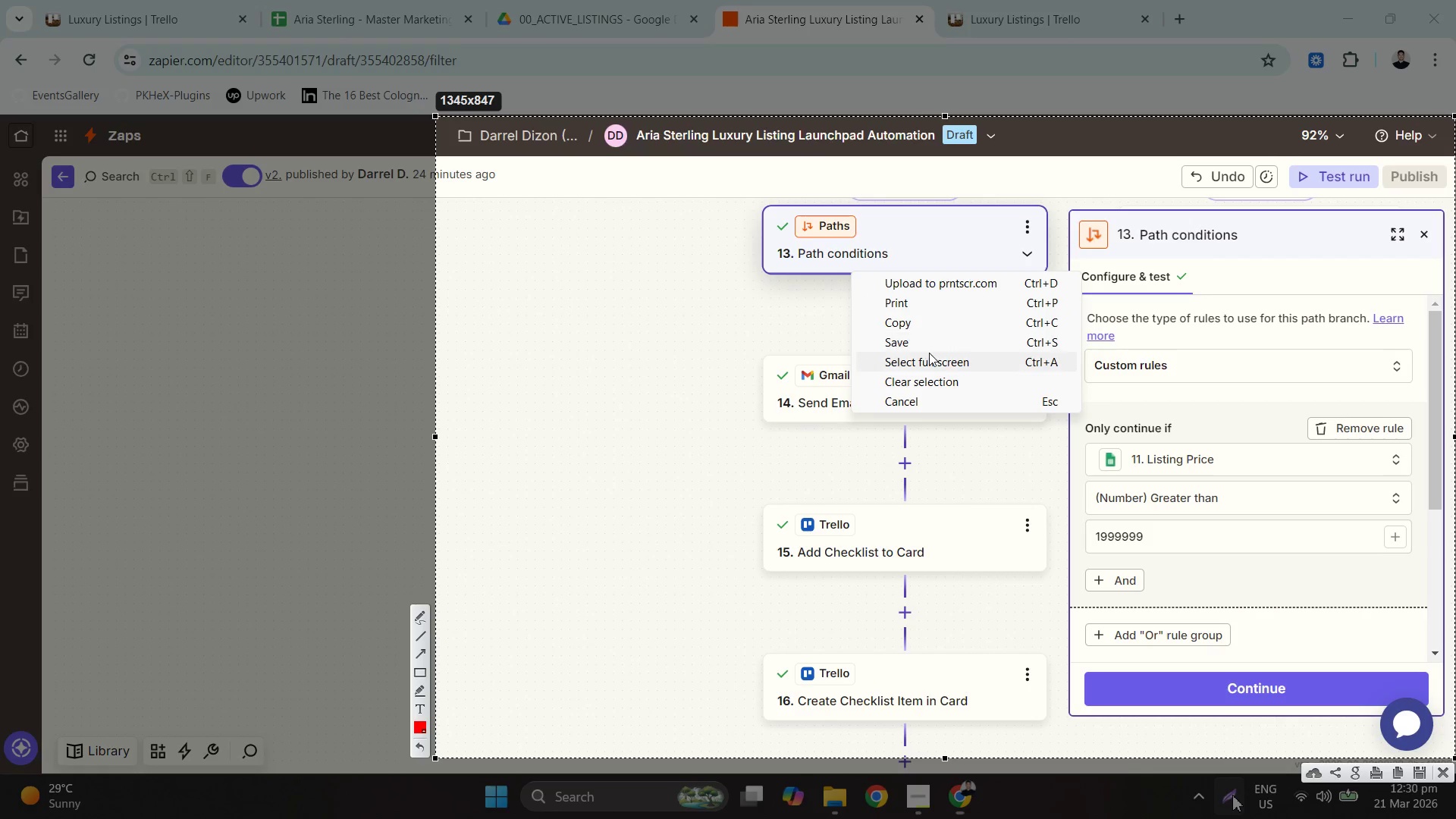 
left_click([923, 340])
 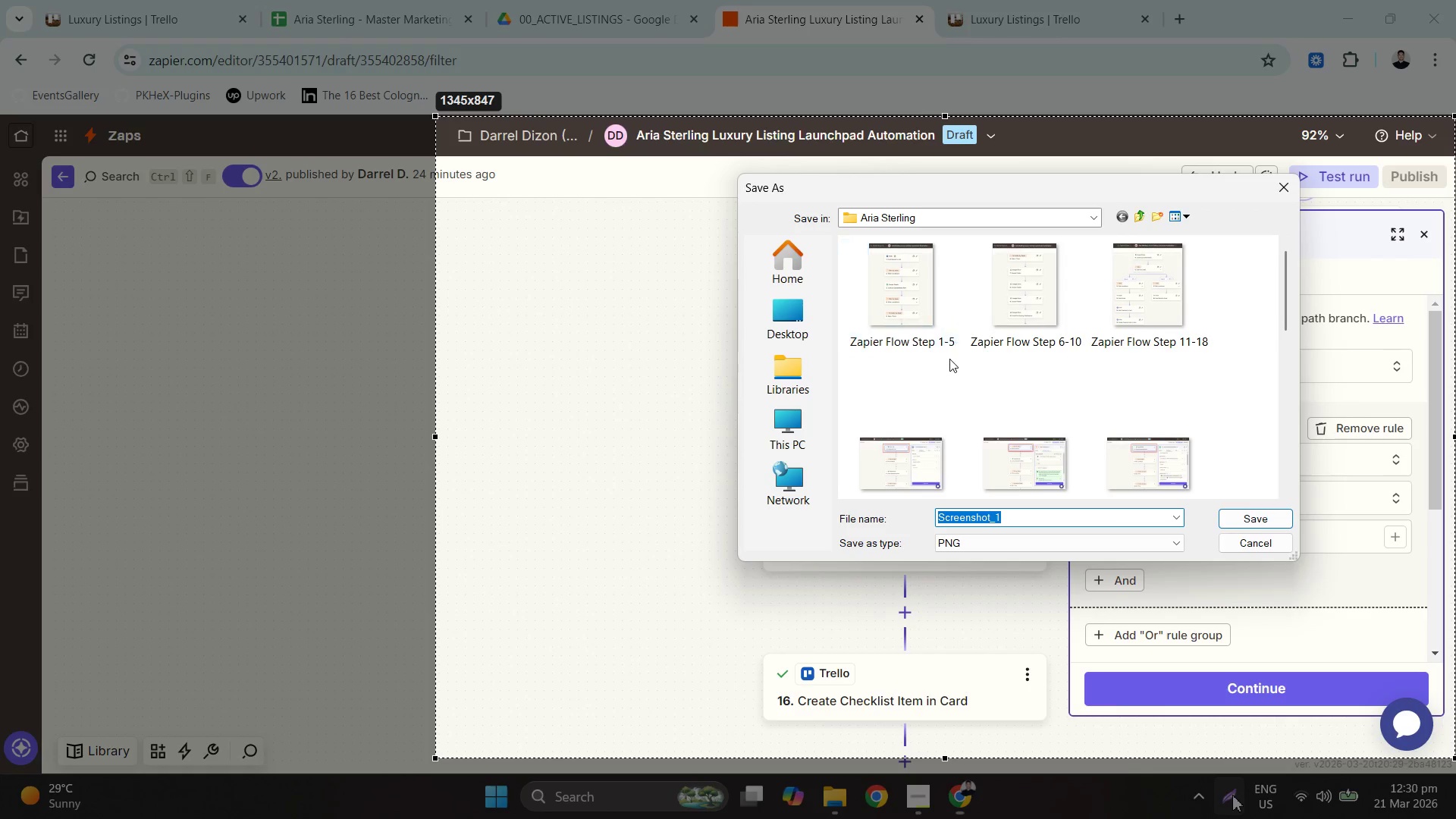 
key(Escape)
 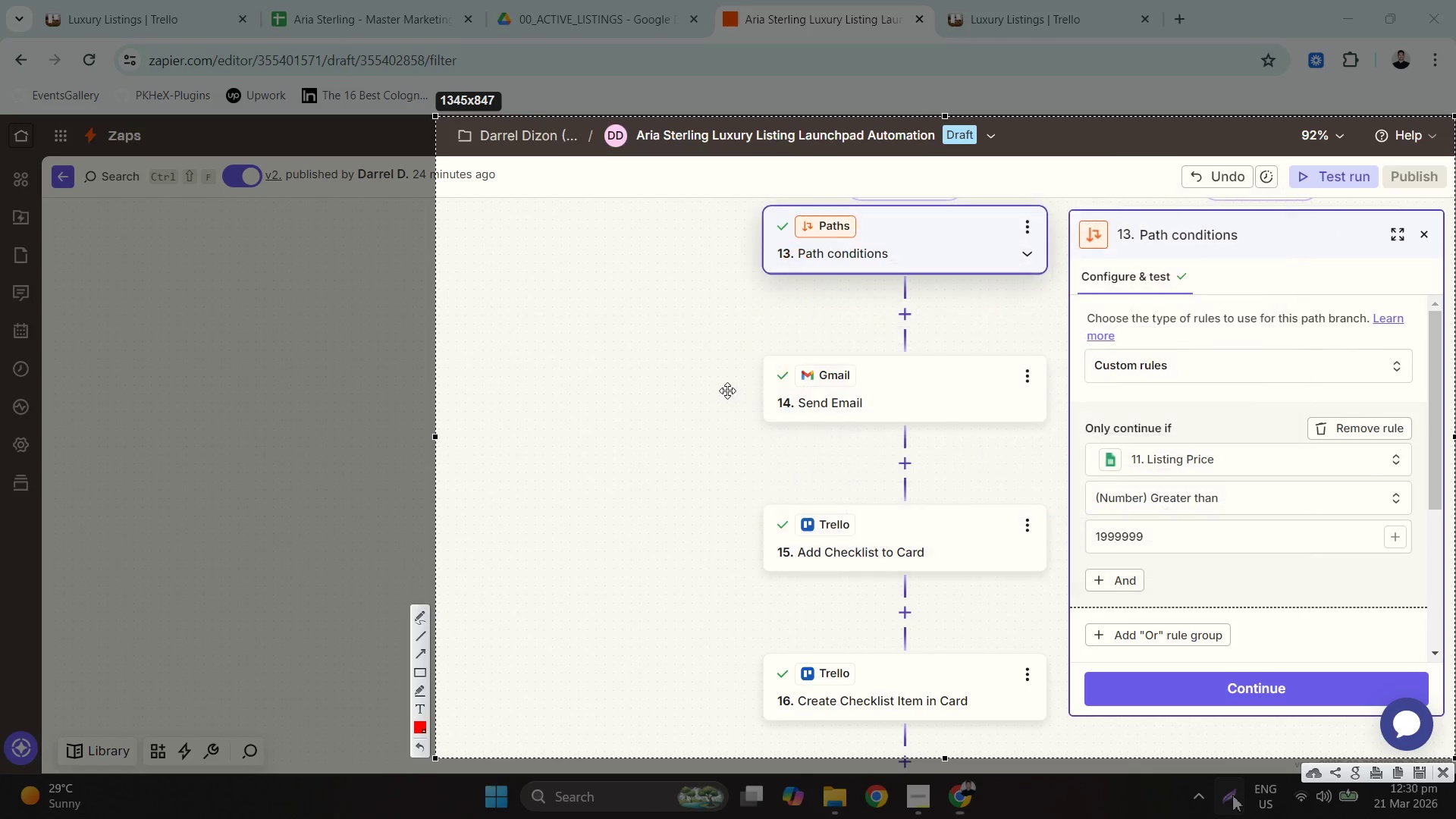 
left_click_drag(start_coordinate=[728, 390], to_coordinate=[728, 430])
 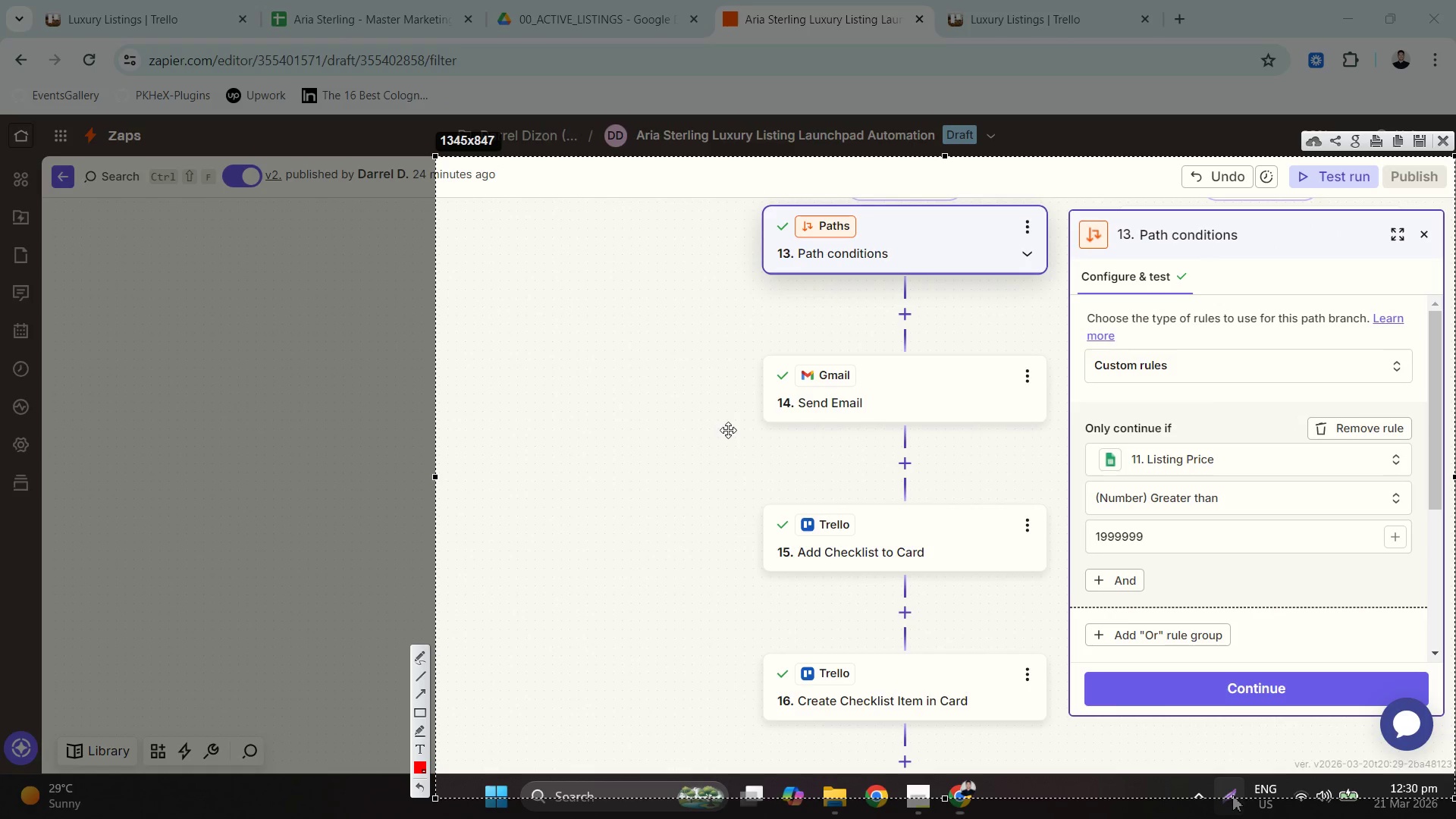 
key(Control+ControlLeft)
 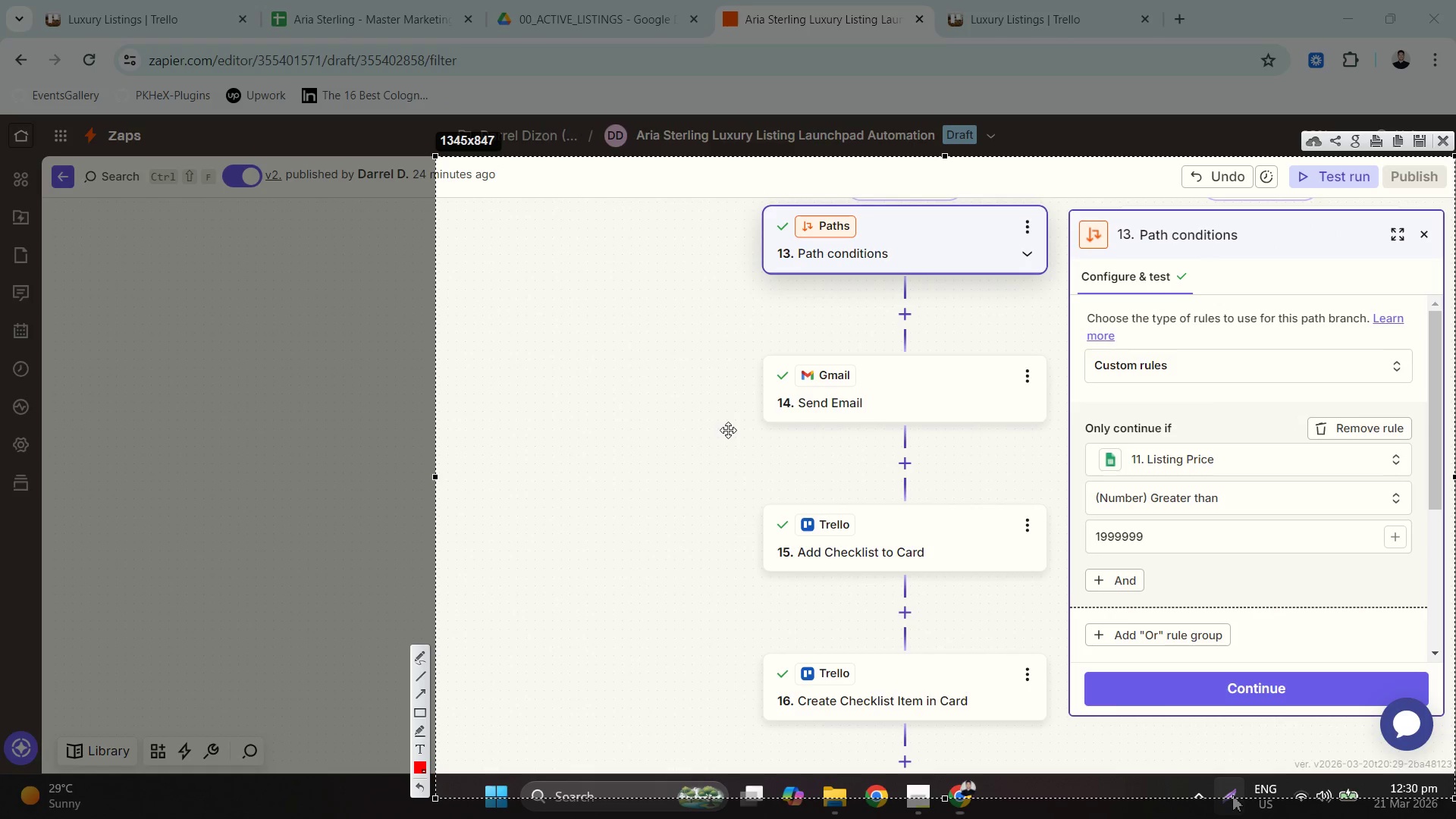 
key(Control+Z)
 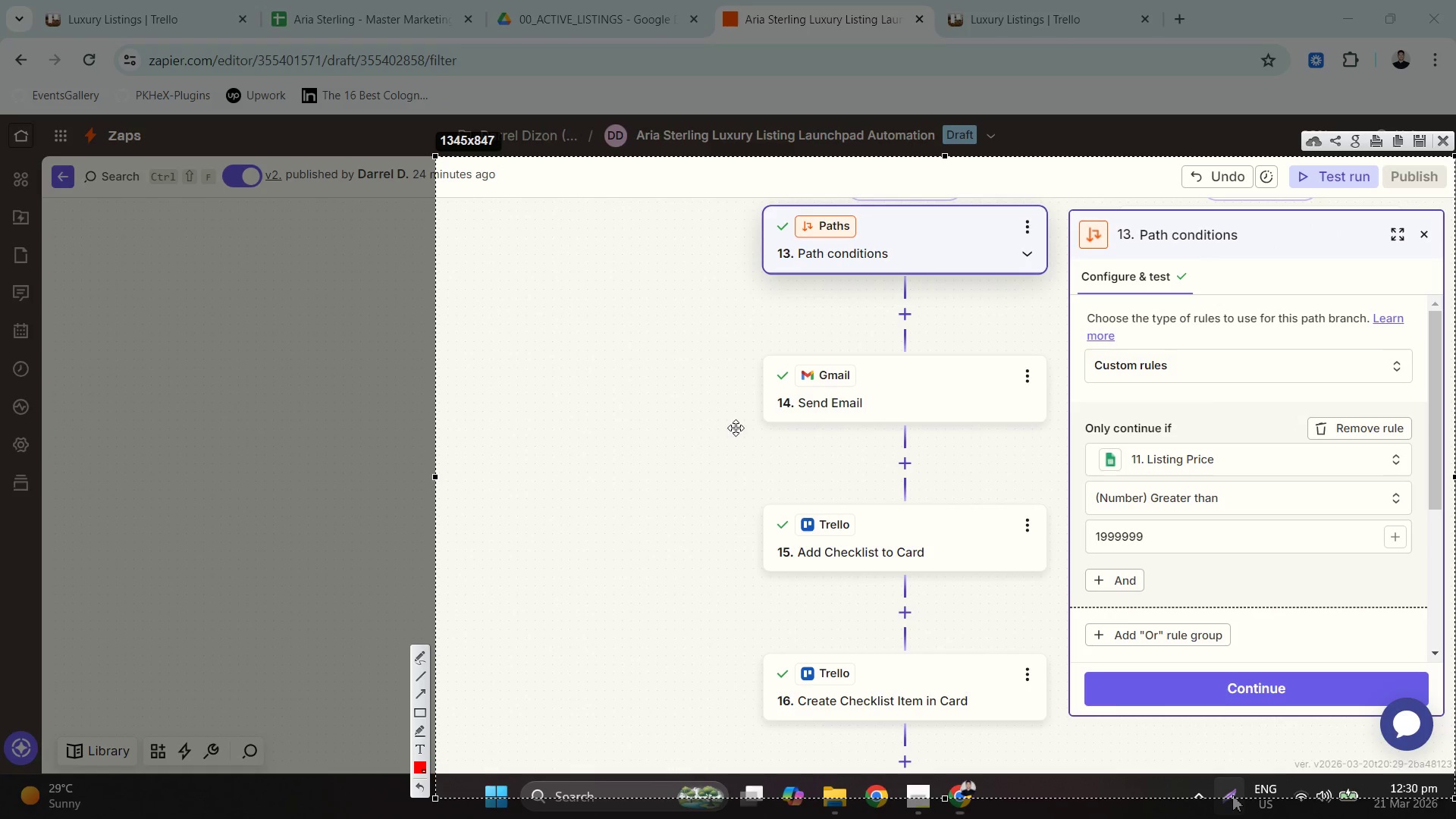 
key(Control+ControlLeft)
 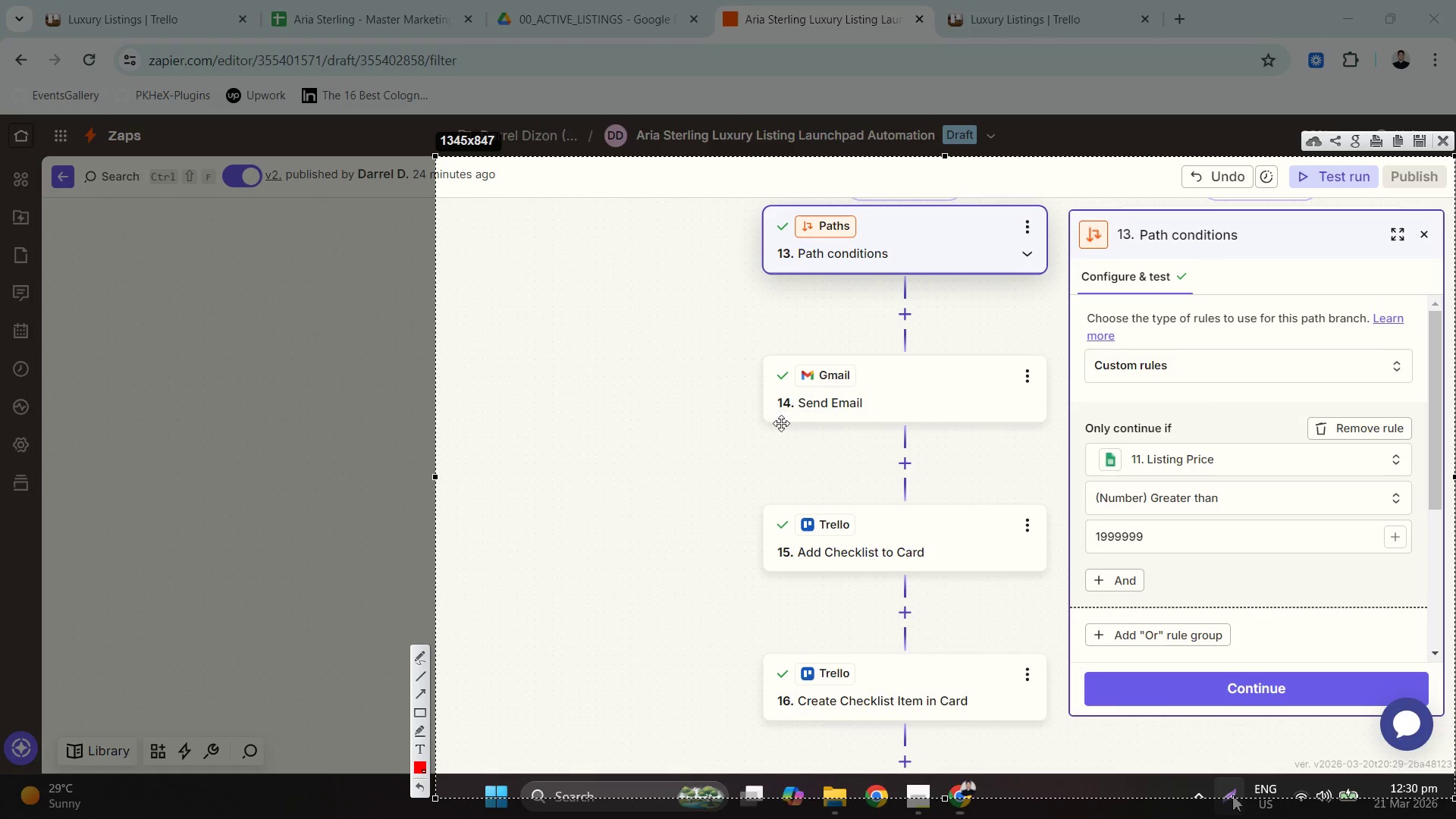 
key(Control+ControlLeft)
 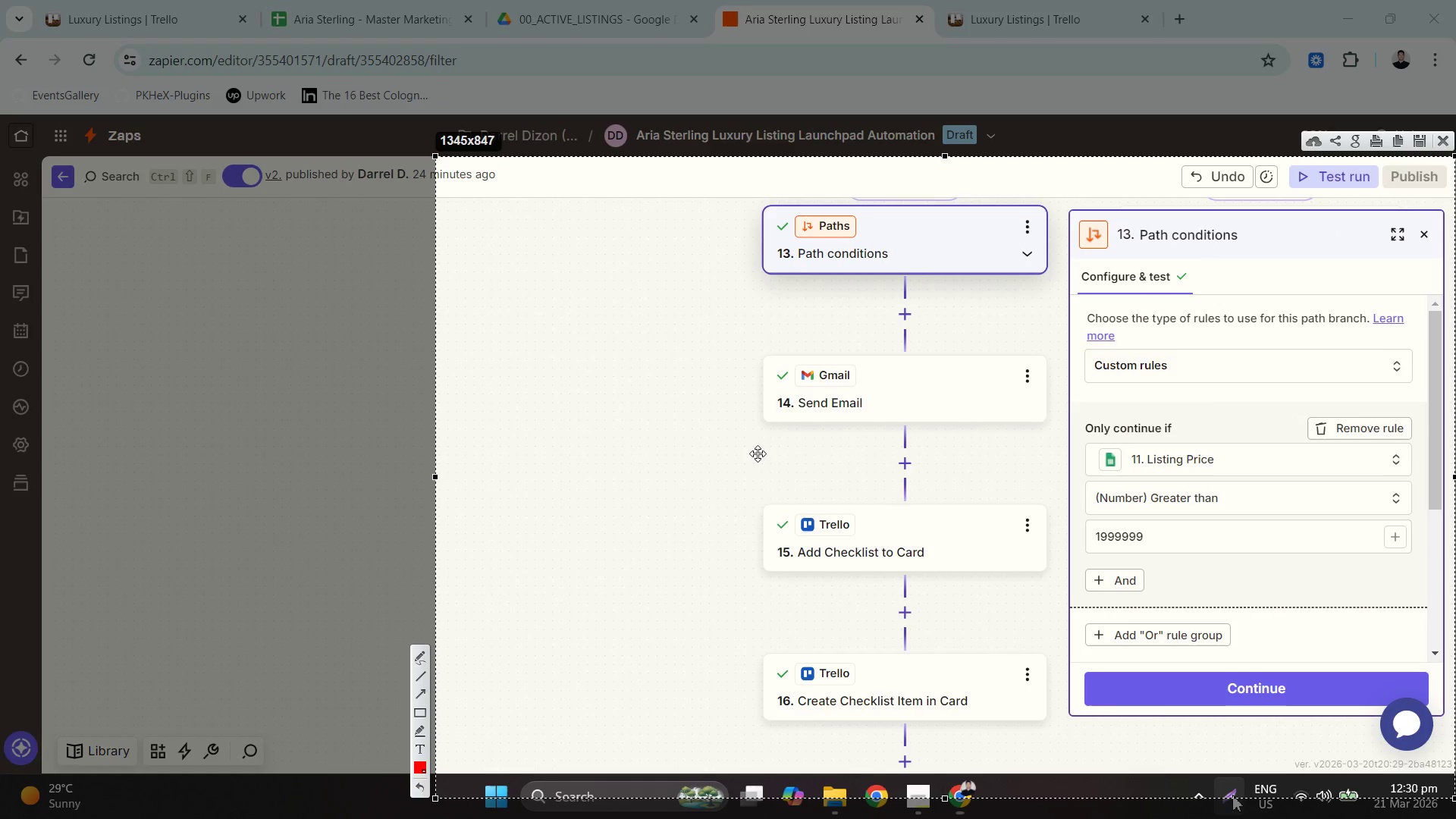 
key(Control+Z)
 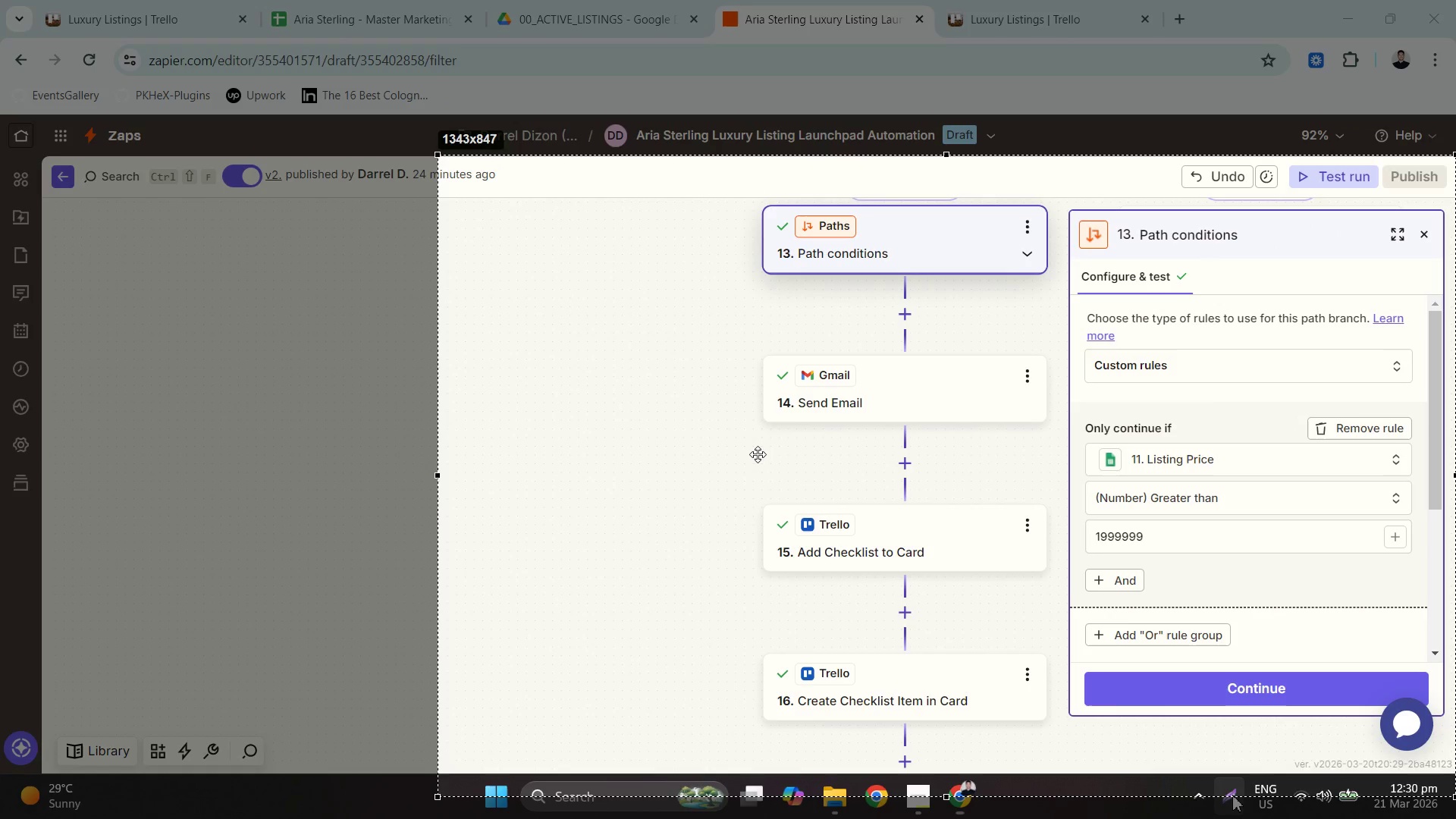 
left_click_drag(start_coordinate=[755, 456], to_coordinate=[768, 412])
 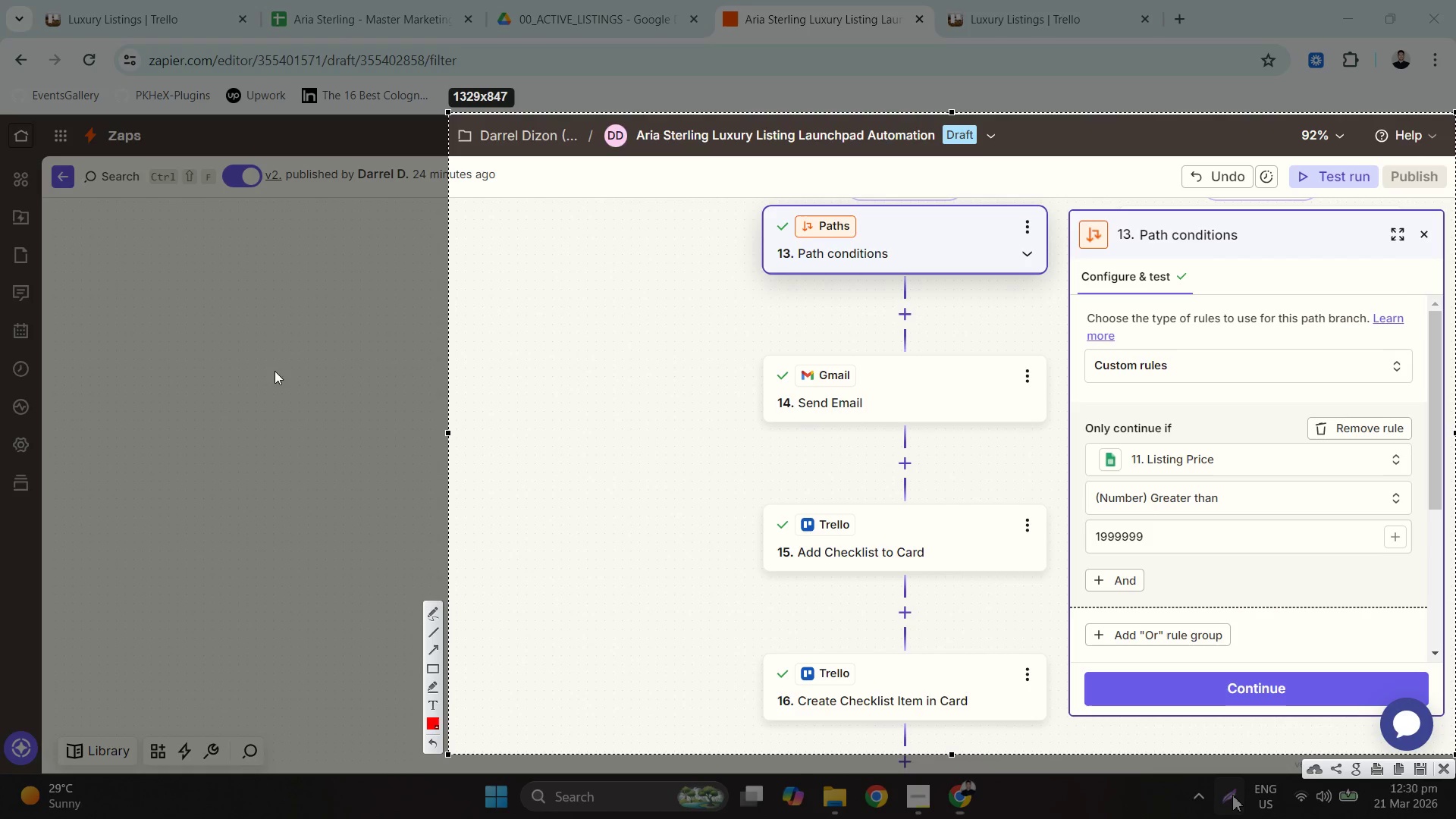 
key(Escape)
 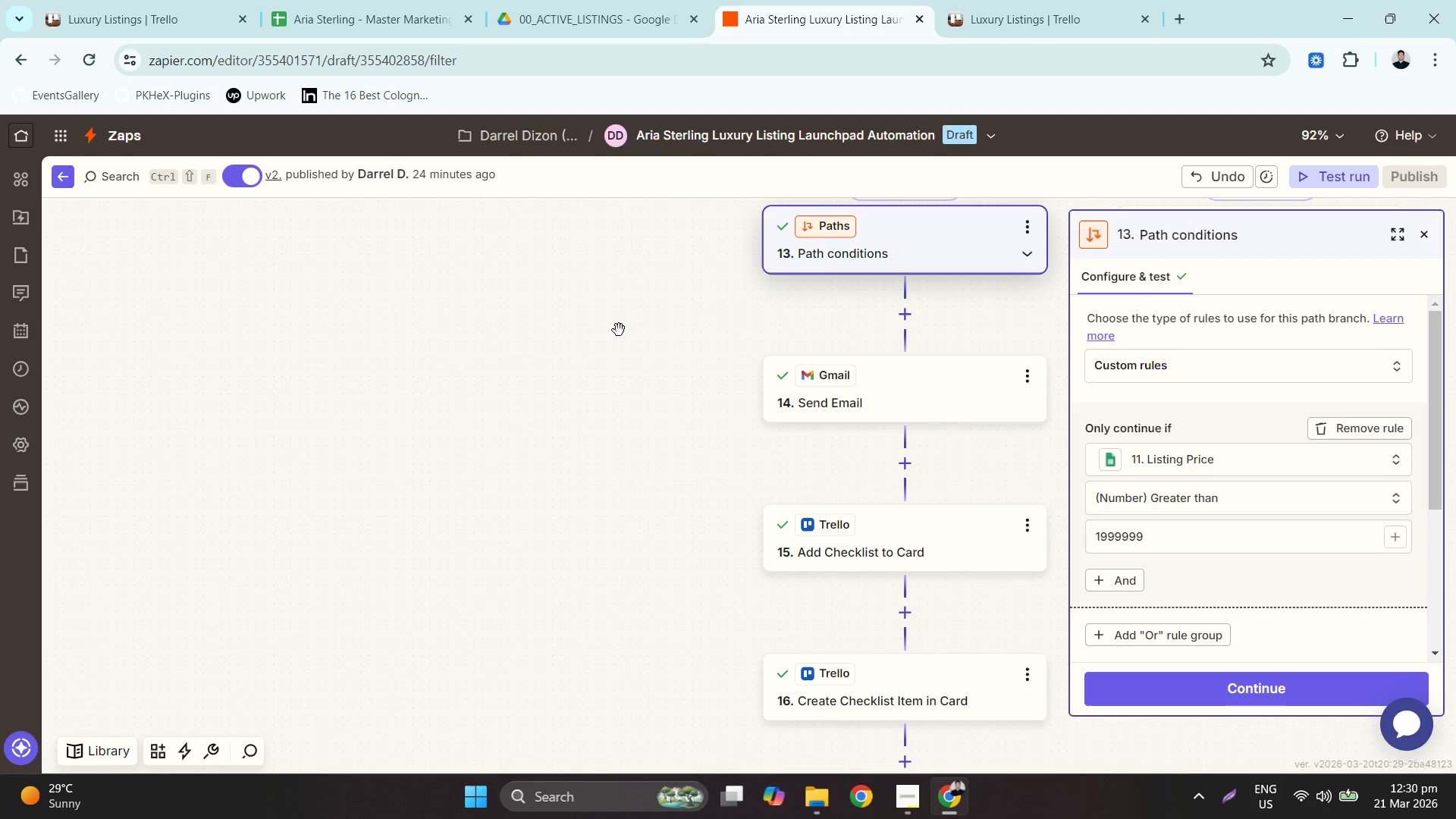 
left_click_drag(start_coordinate=[619, 329], to_coordinate=[420, 402])
 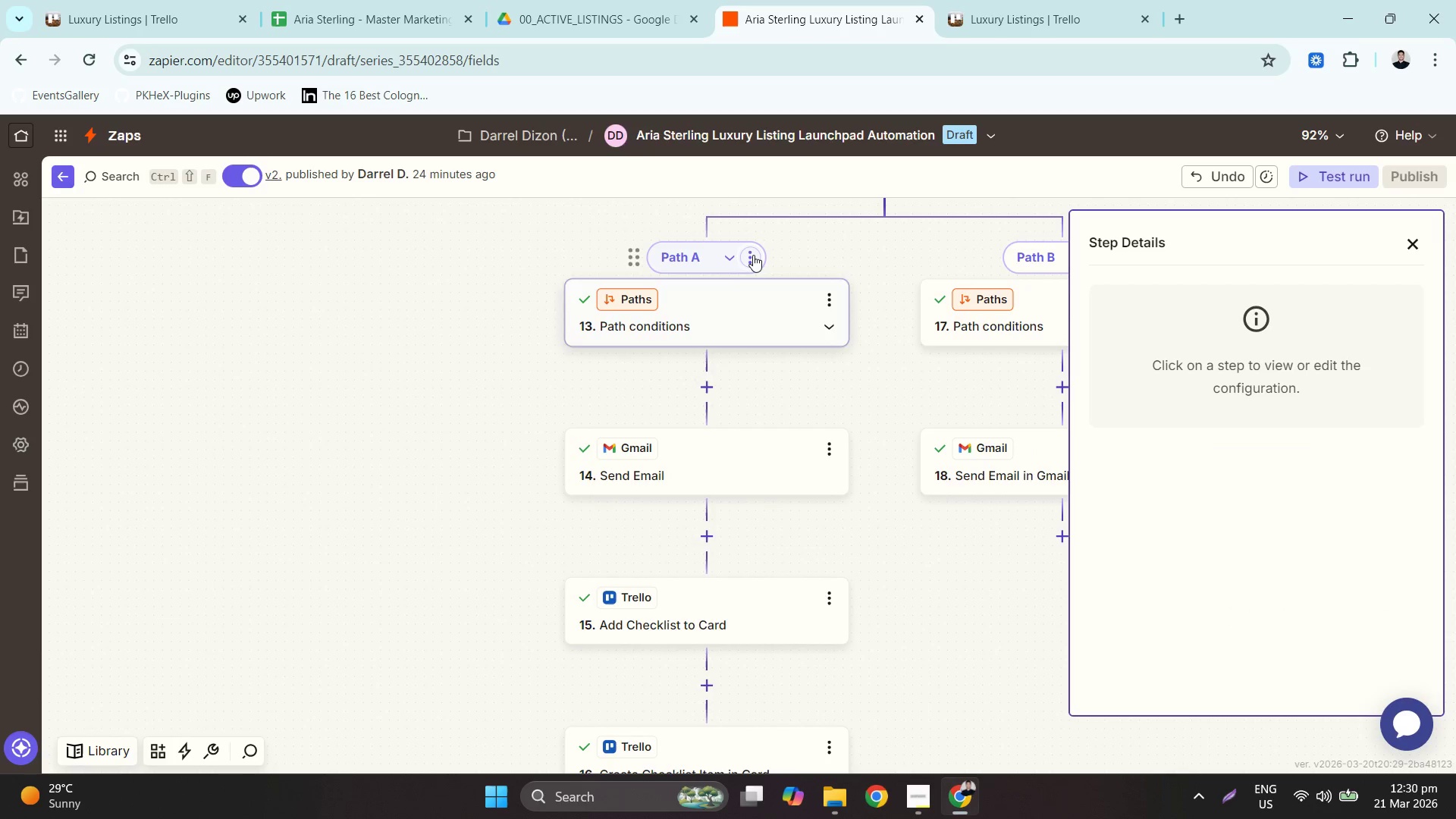 
left_click([750, 258])
 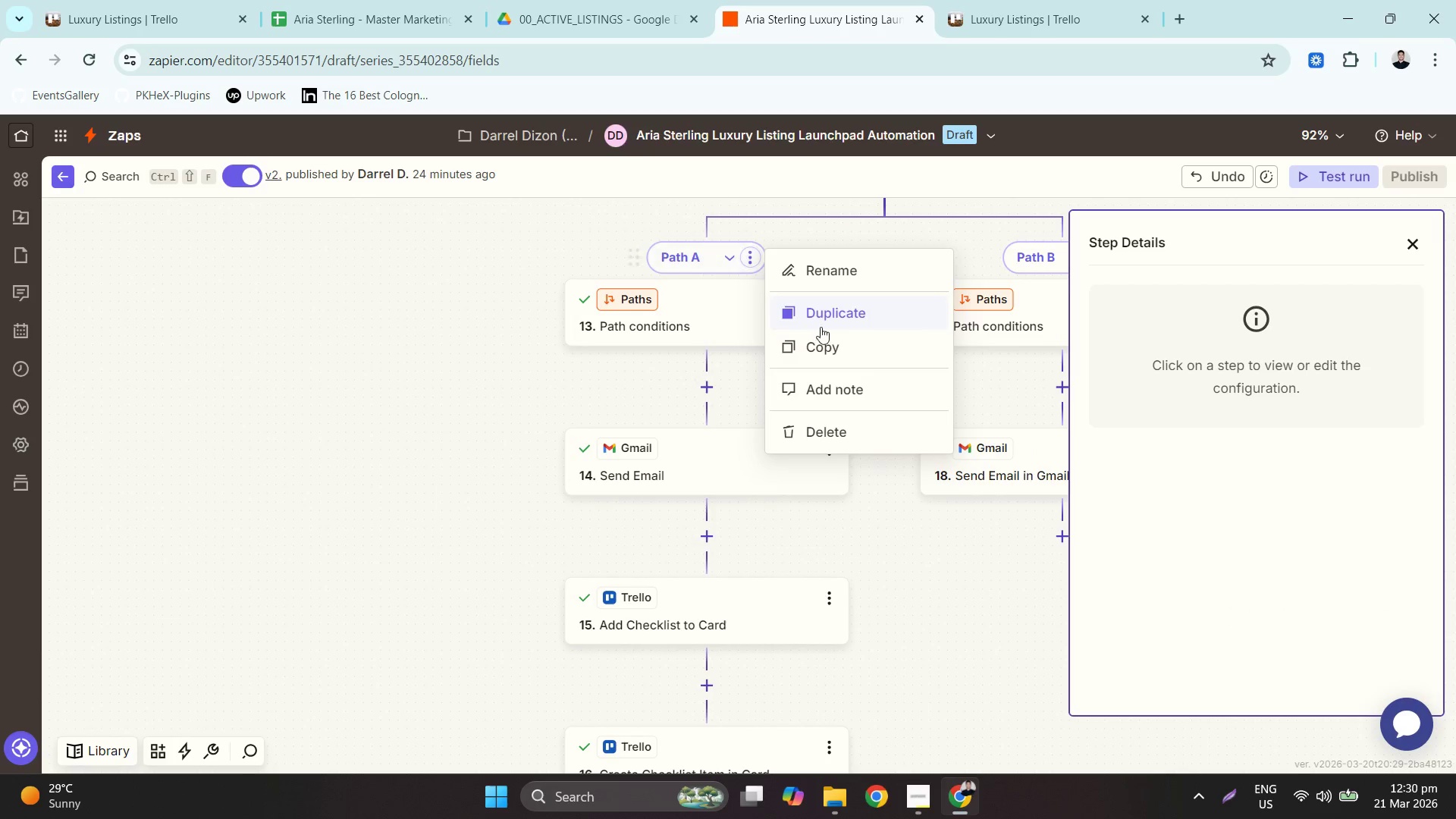 
left_click([839, 269])
 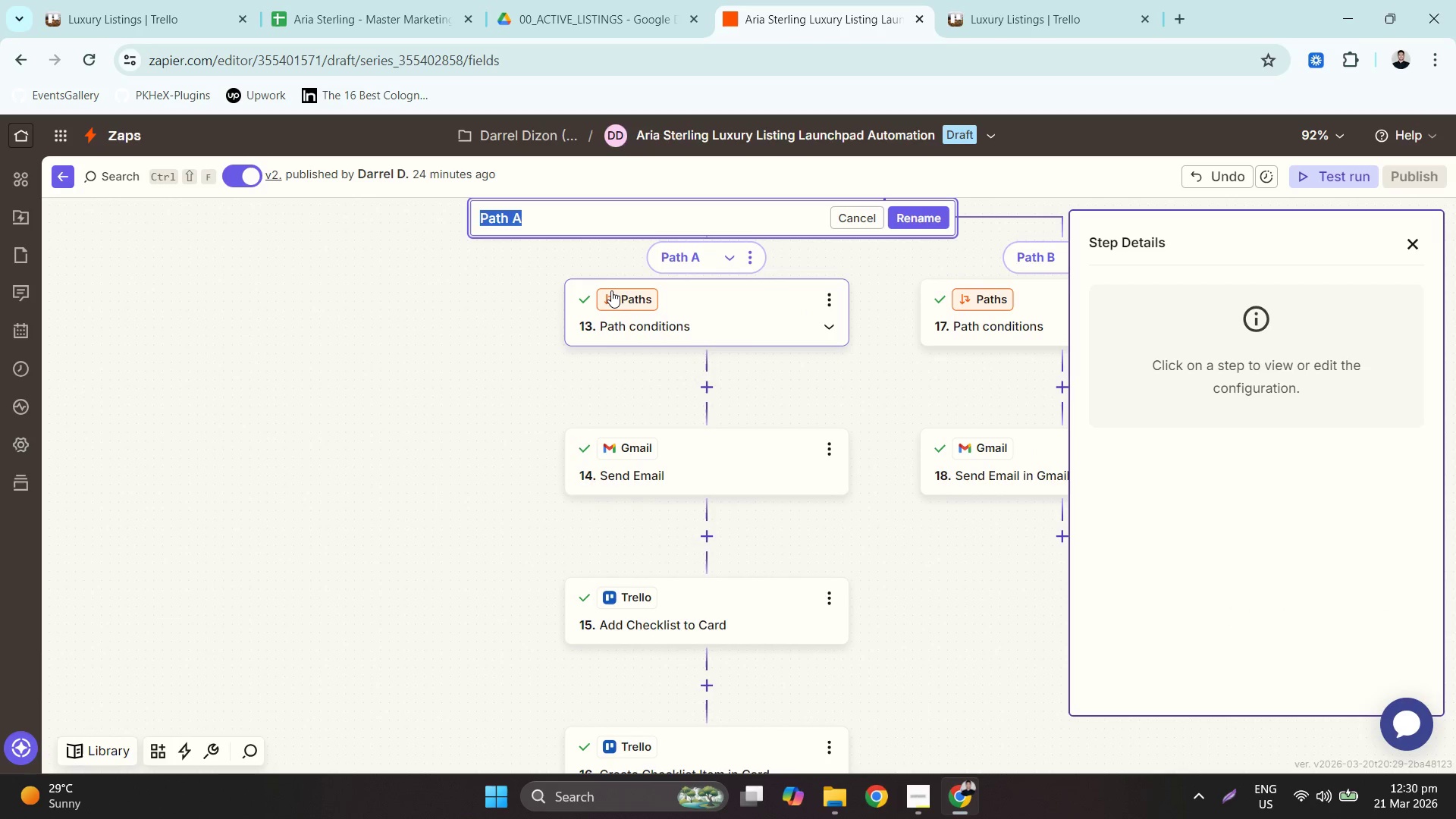 
hold_key(key=ShiftLeft, duration=0.53)